 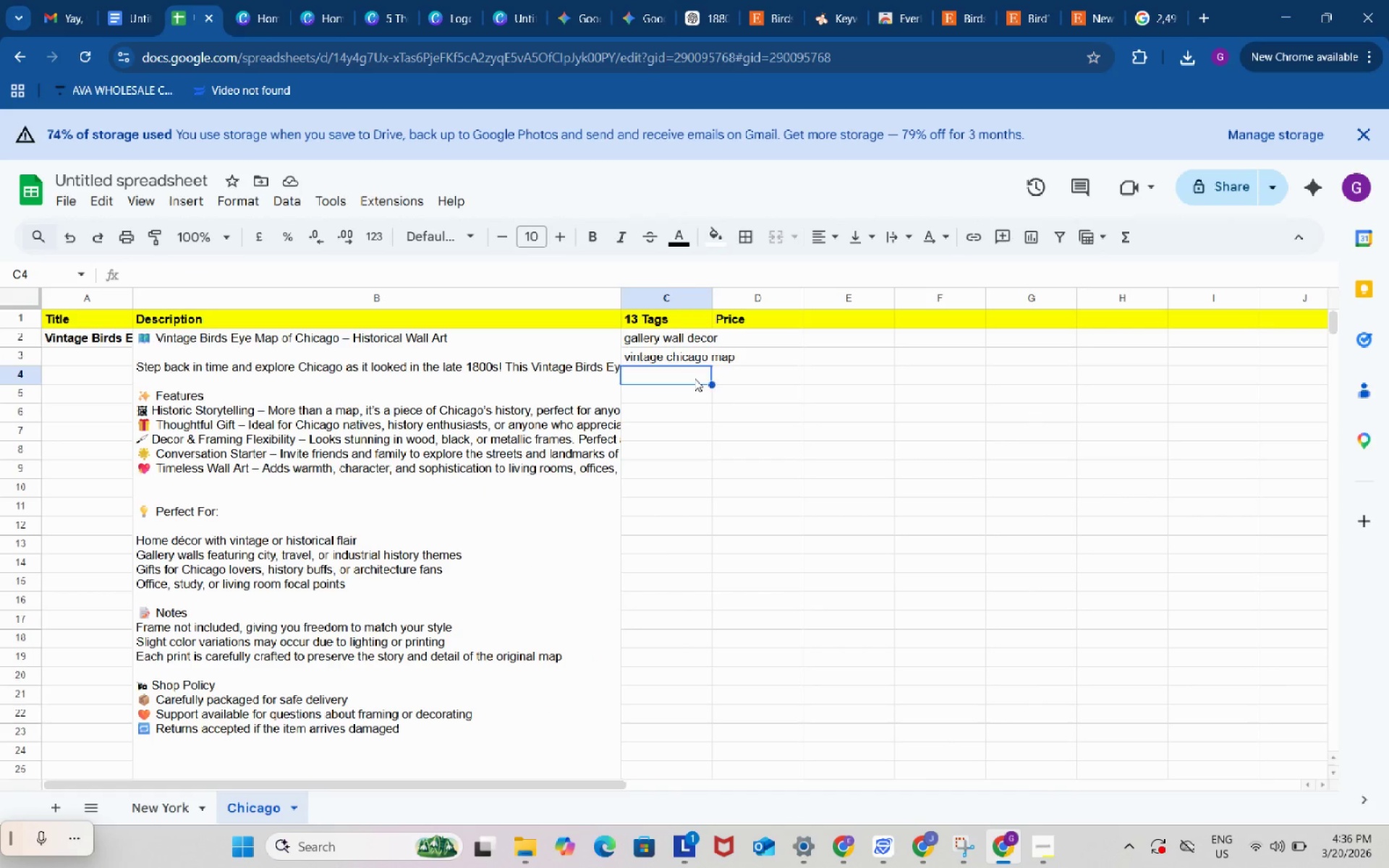 
key(Control+ControlLeft)
 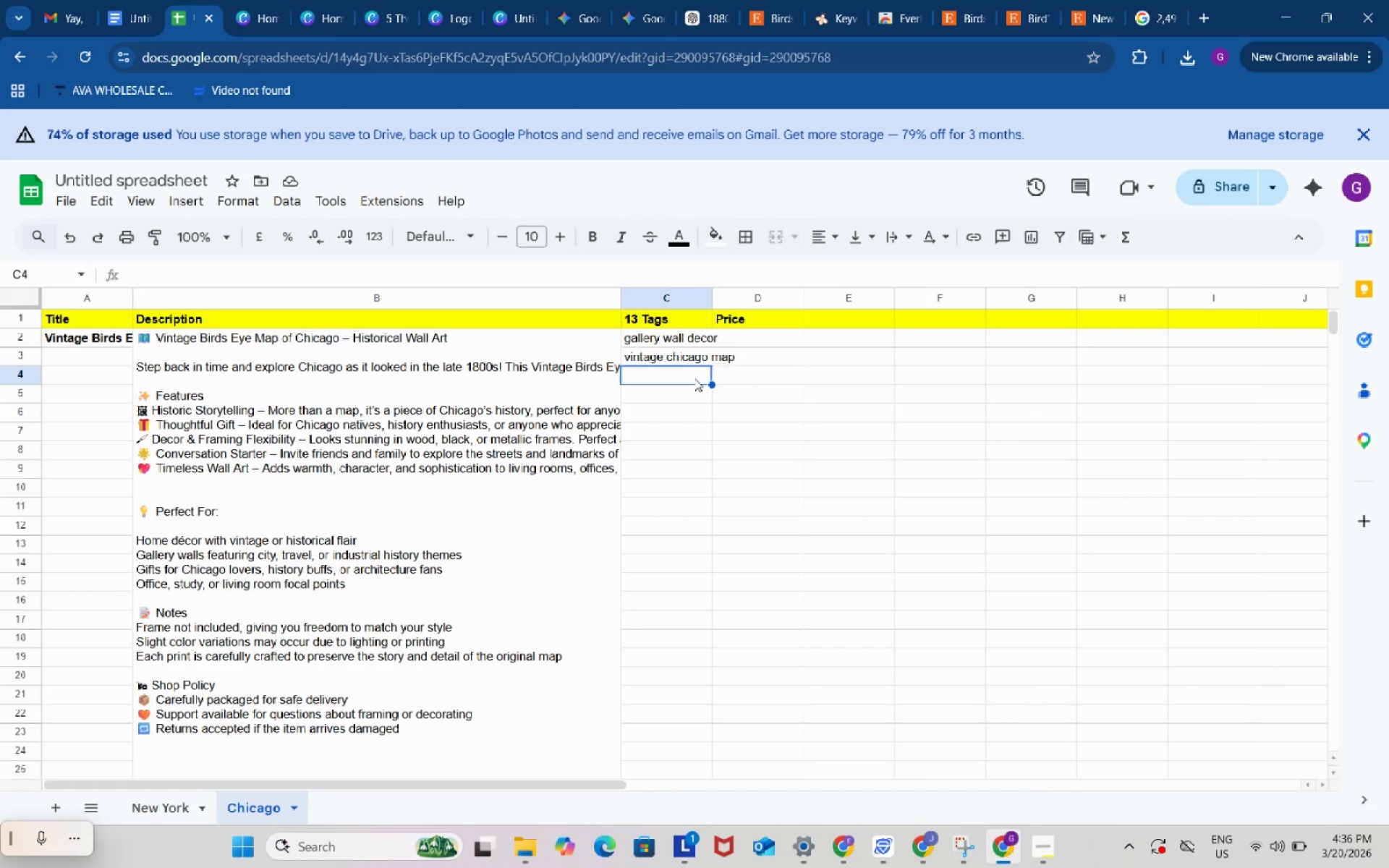 
key(Control+V)
 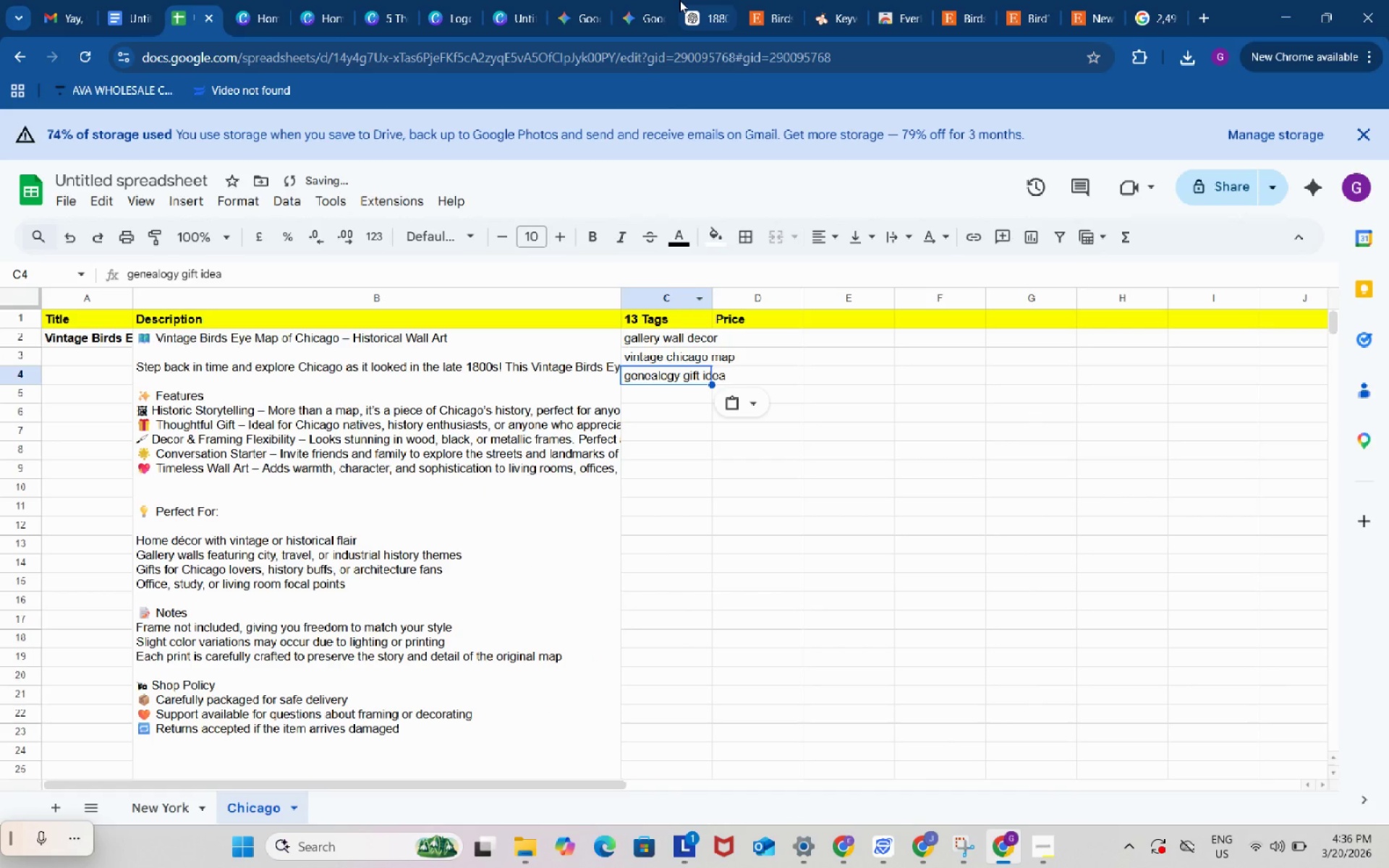 
left_click([679, 0])
 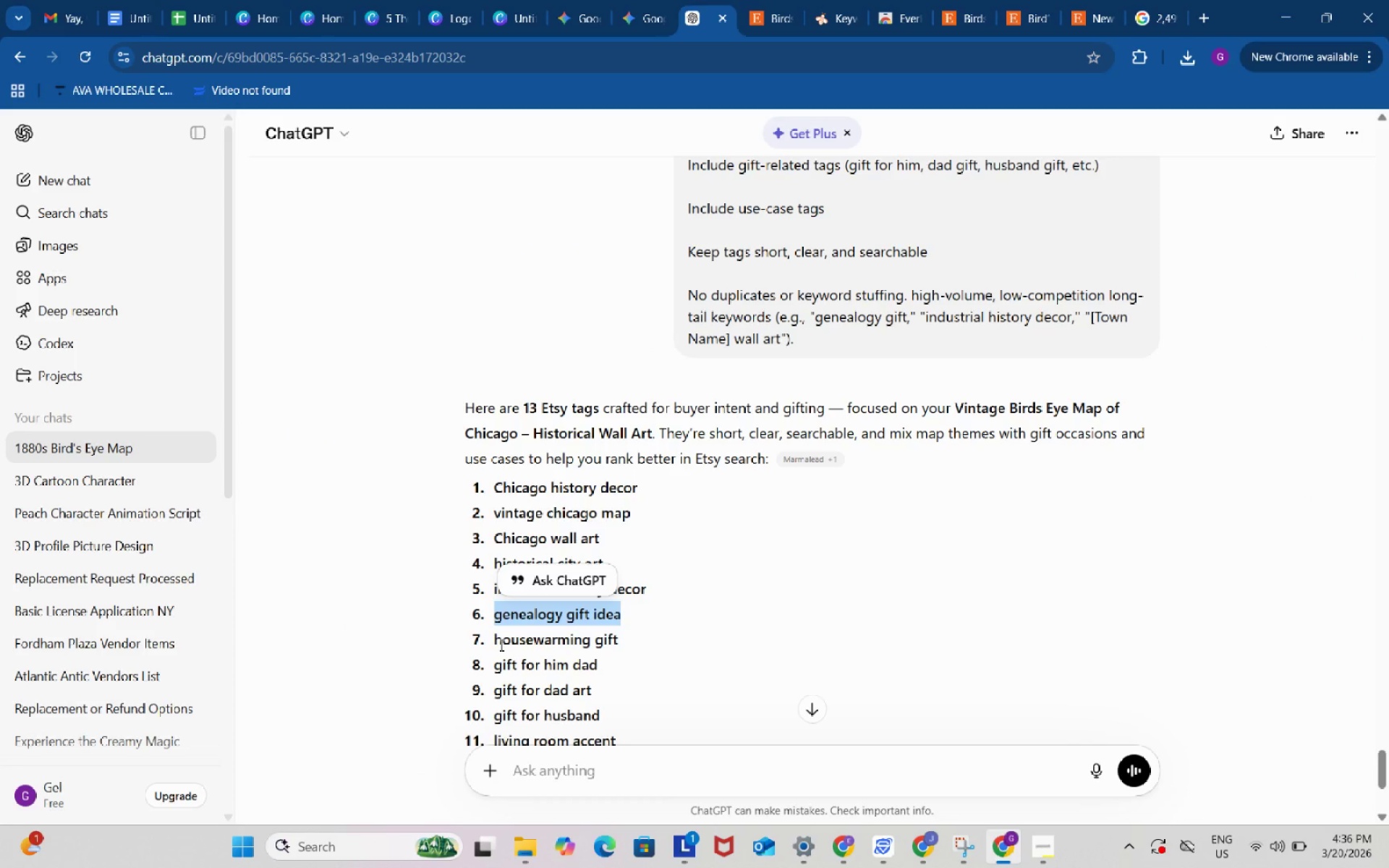 
left_click_drag(start_coordinate=[496, 644], to_coordinate=[626, 645])
 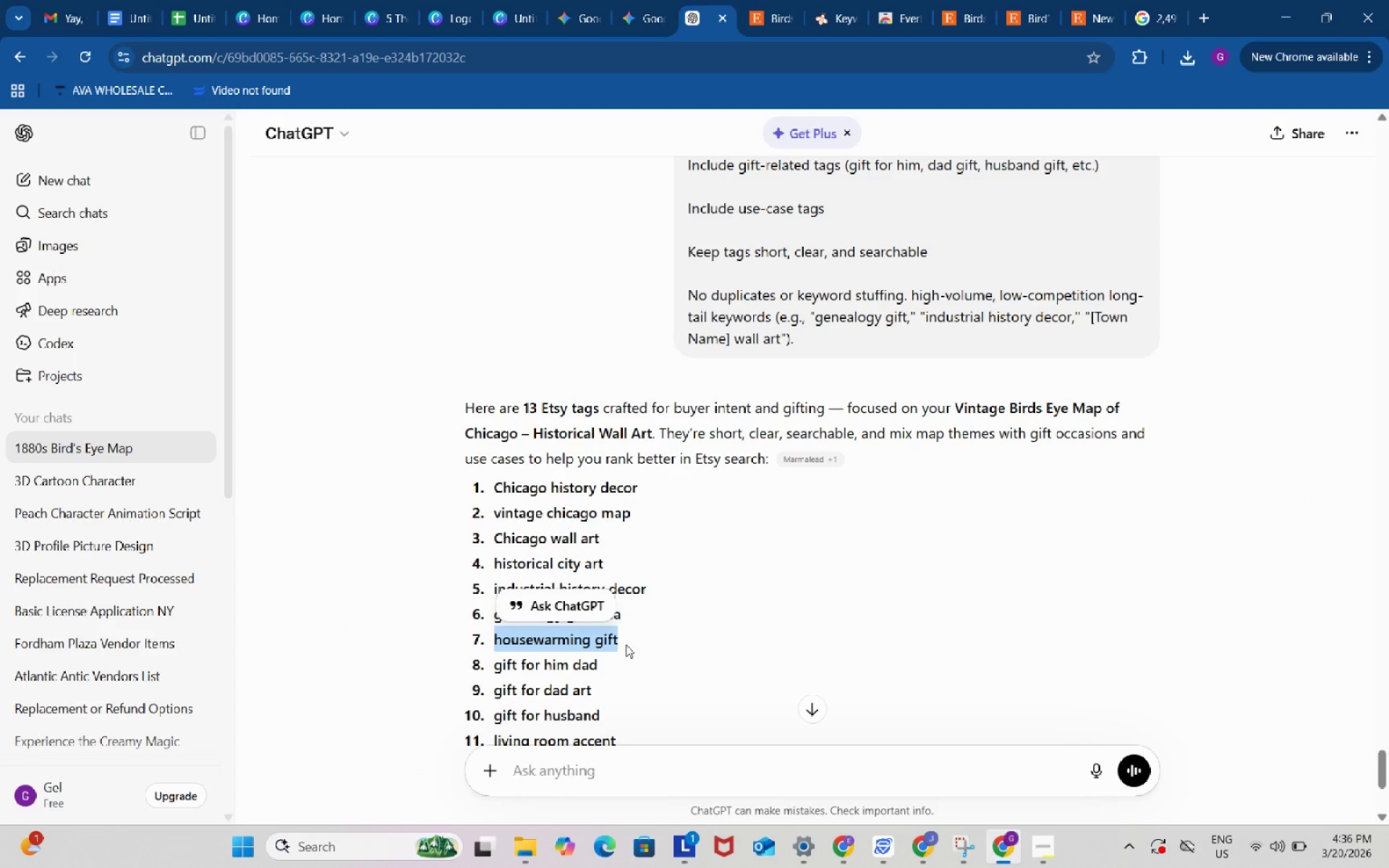 
key(Control+ControlLeft)
 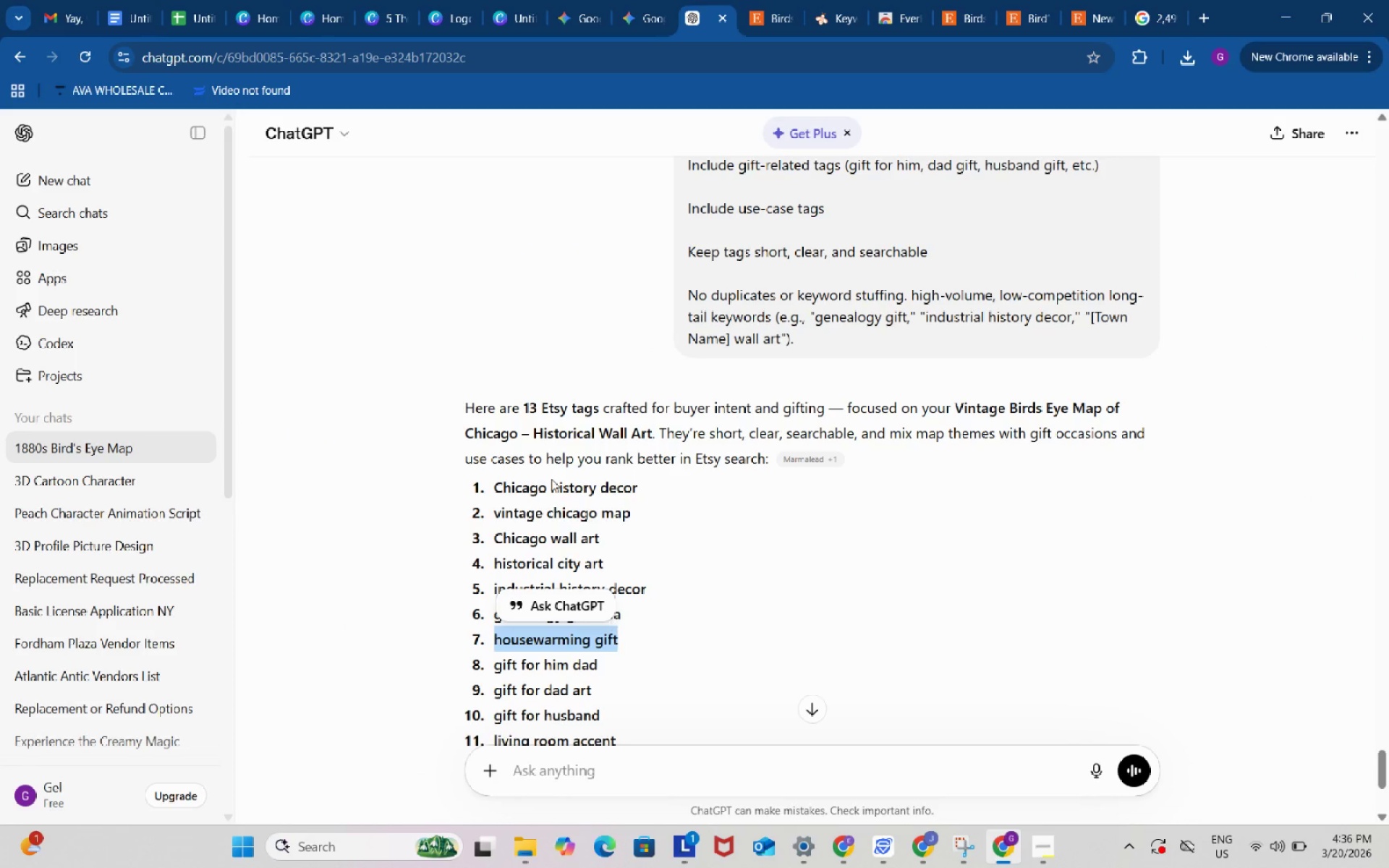 
key(Control+C)
 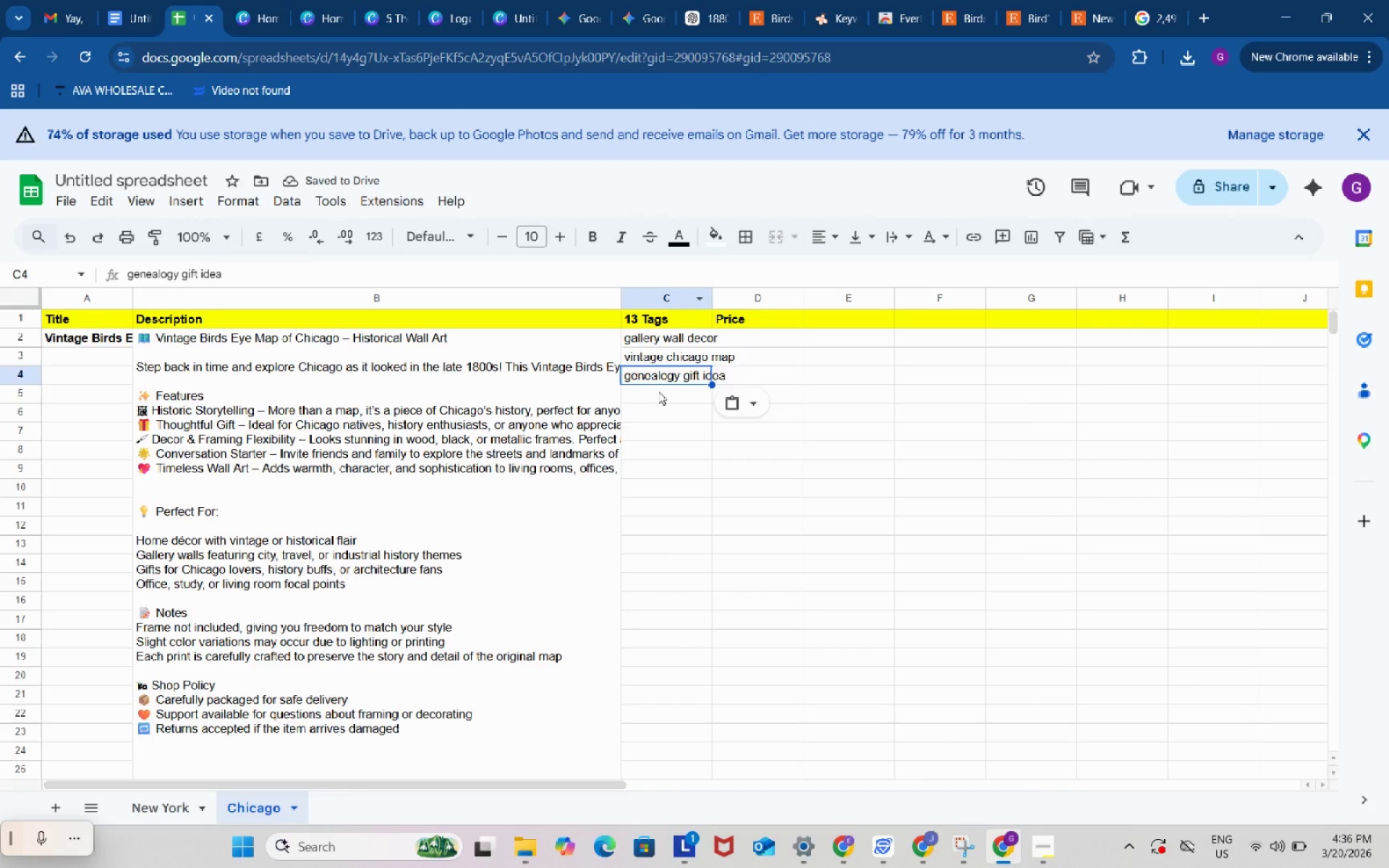 
double_click([659, 391])
 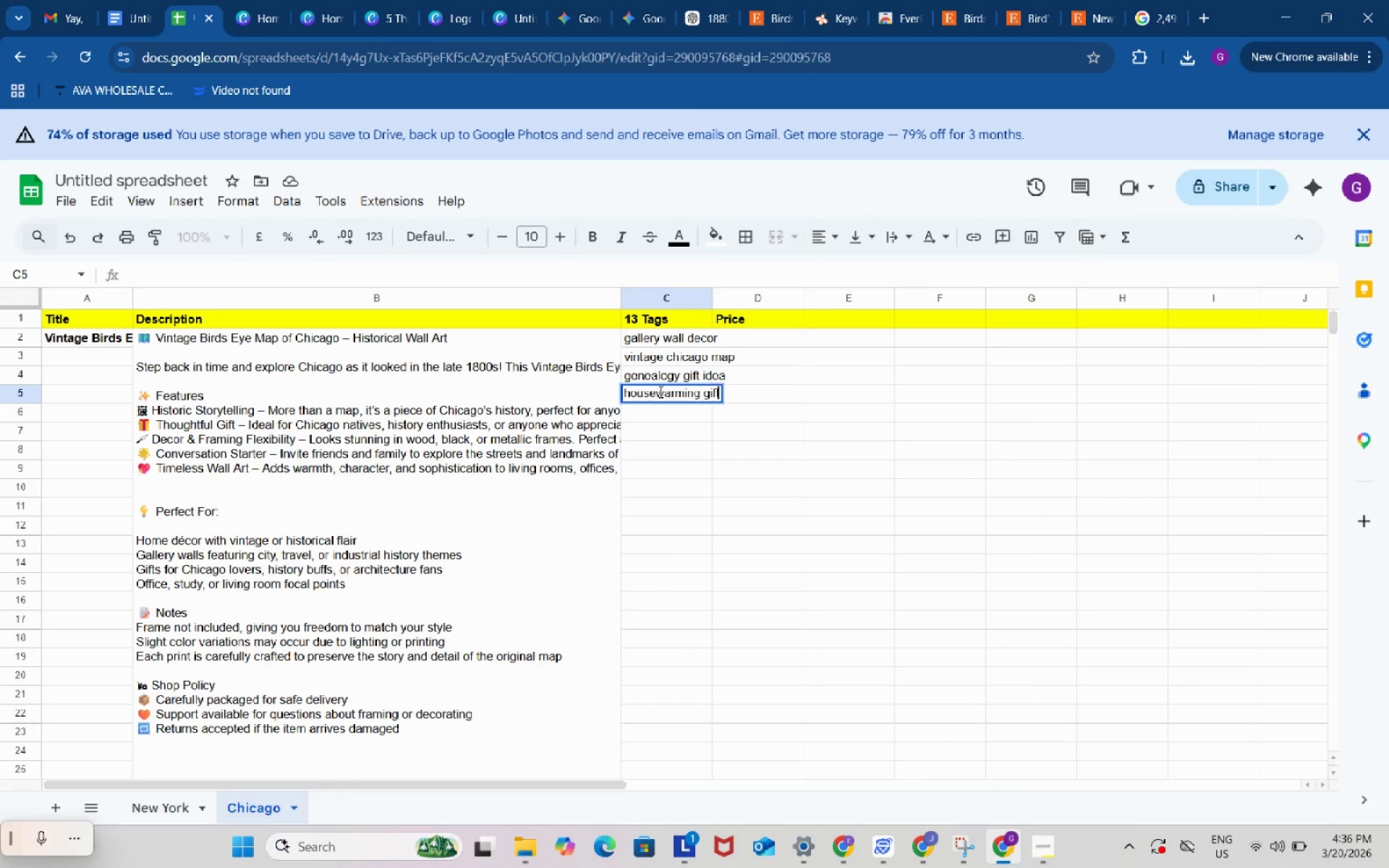 
key(Control+ControlLeft)
 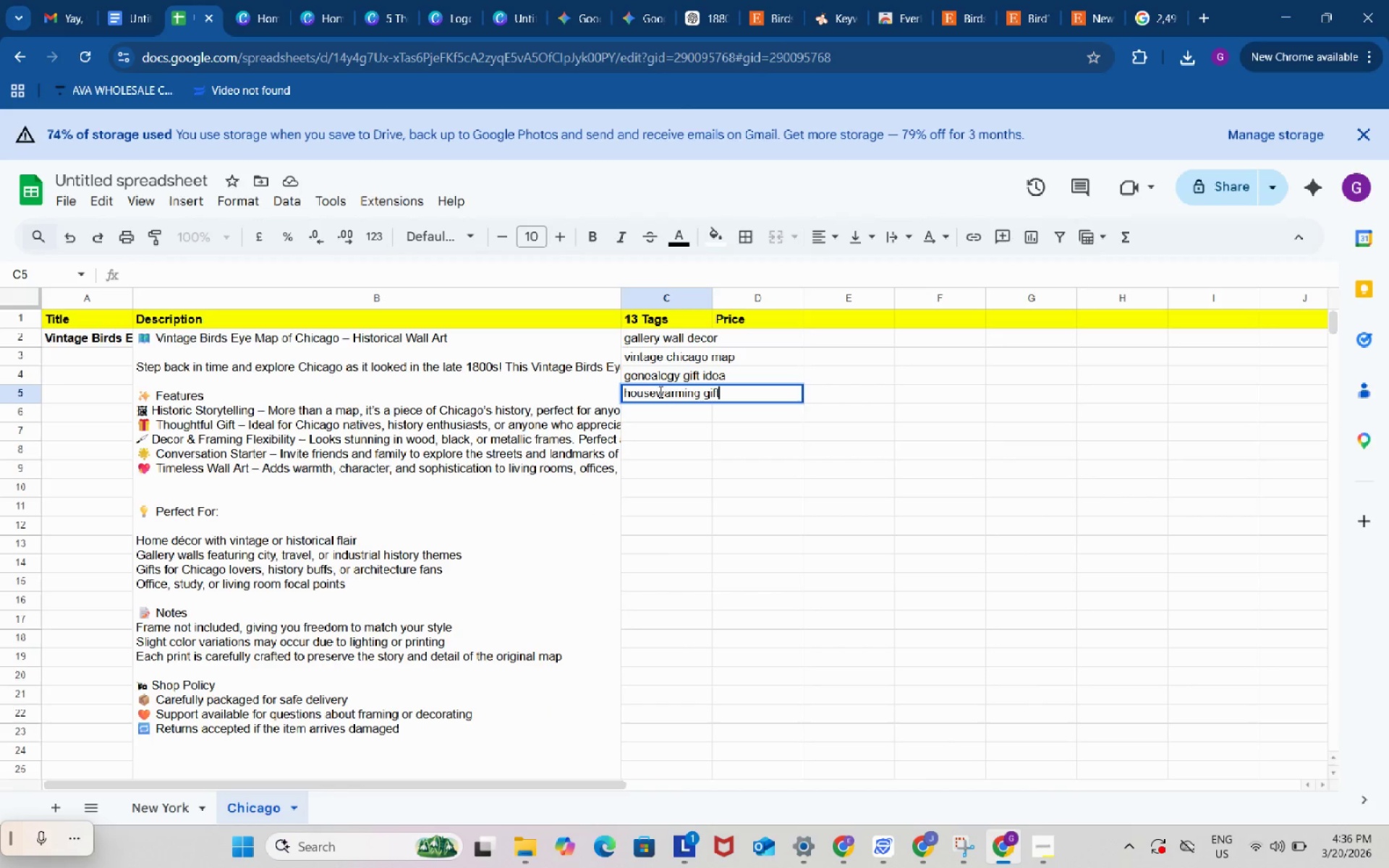 
key(Control+V)
 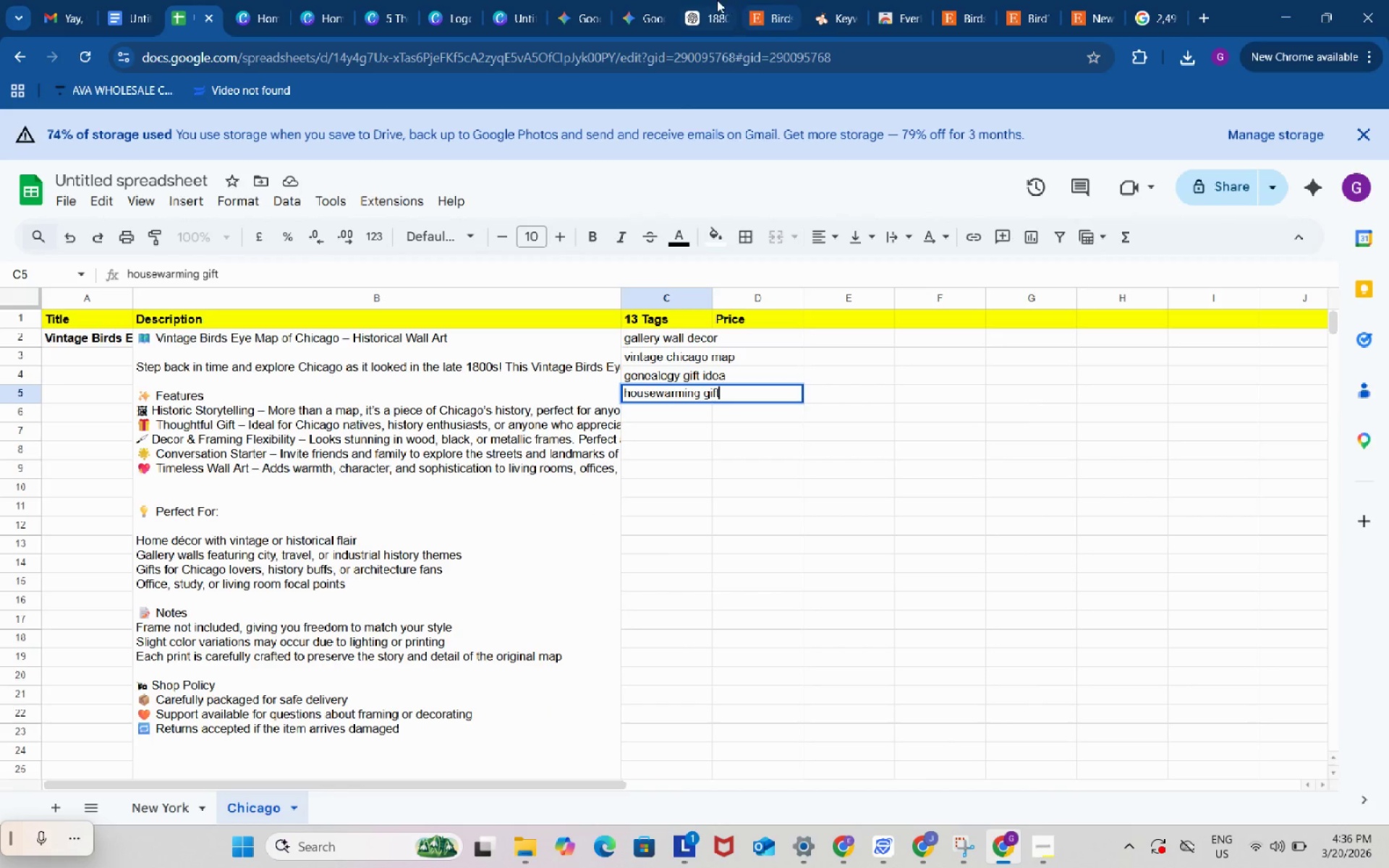 
left_click([713, 0])
 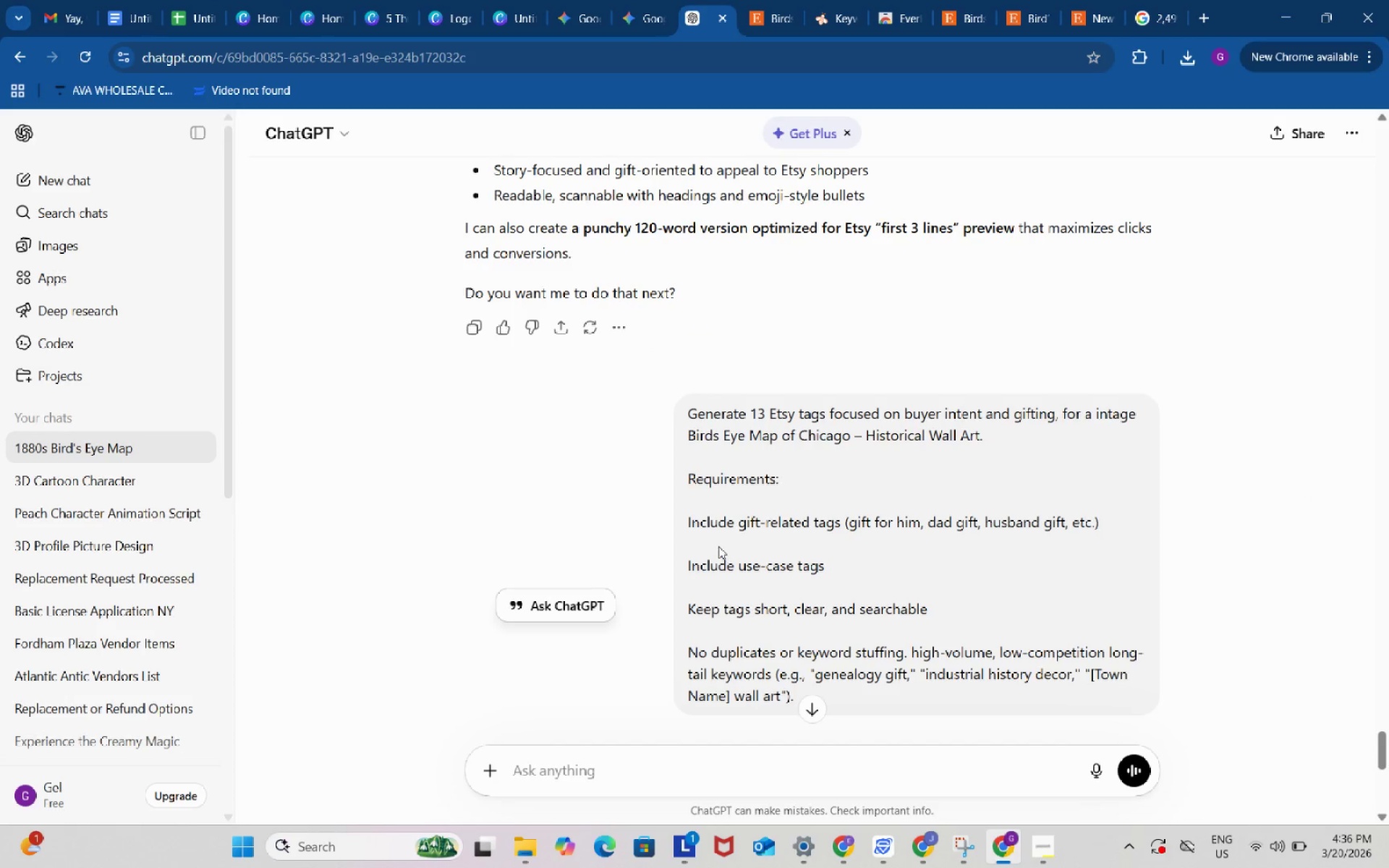 
left_click([710, 488])
 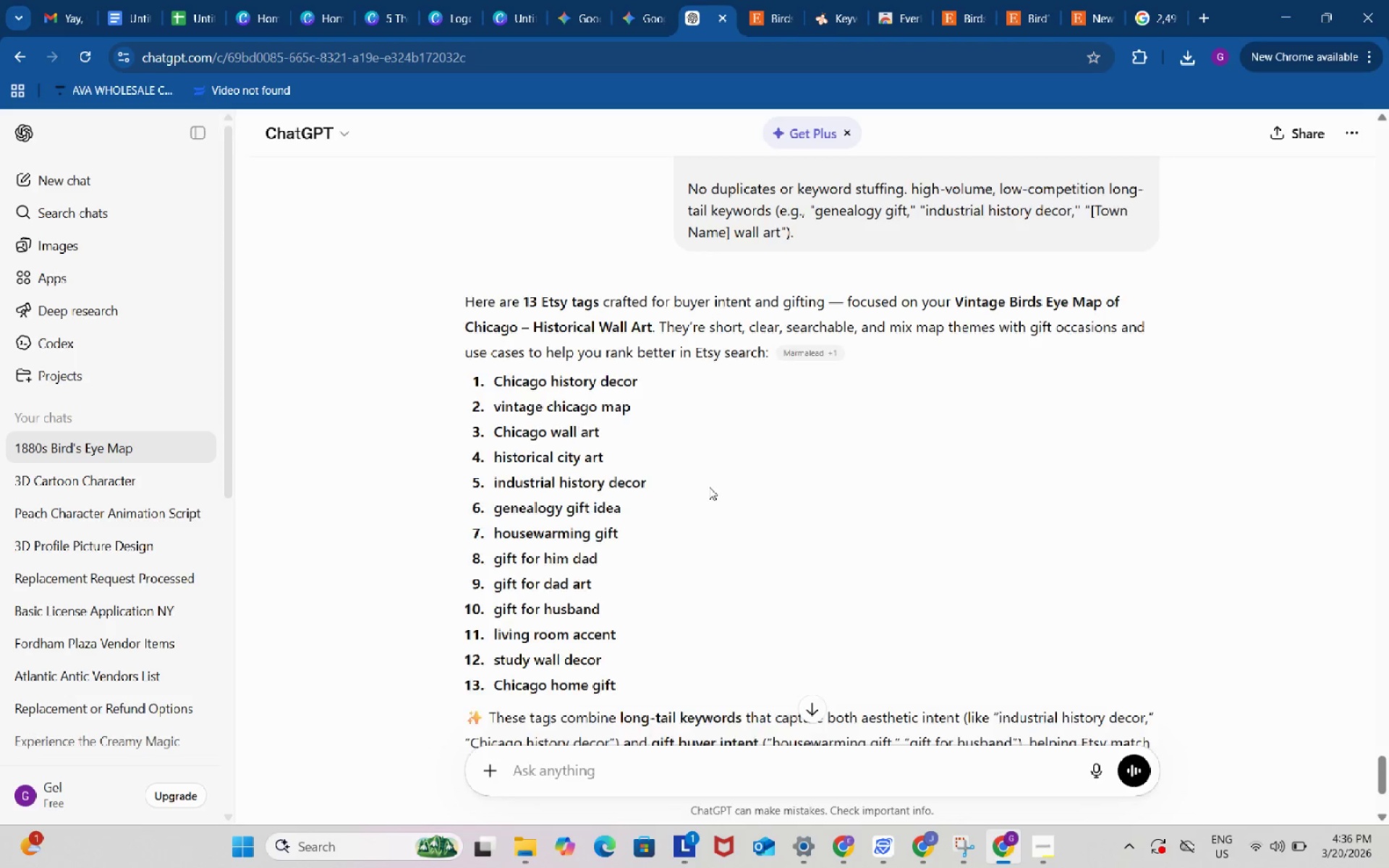 
scroll: coordinate [709, 487], scroll_direction: down, amount: 7.0
 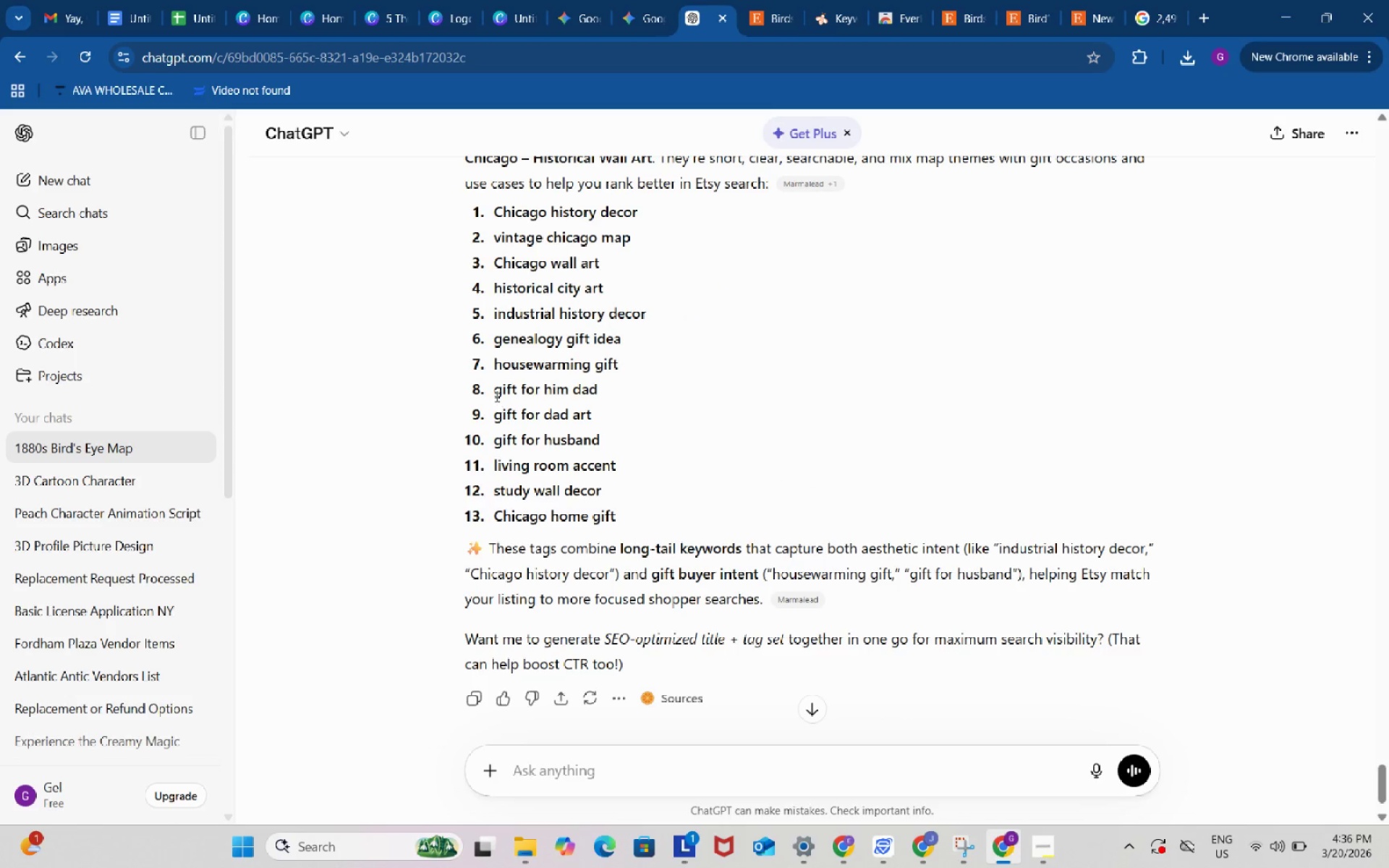 
left_click_drag(start_coordinate=[496, 393], to_coordinate=[566, 393])
 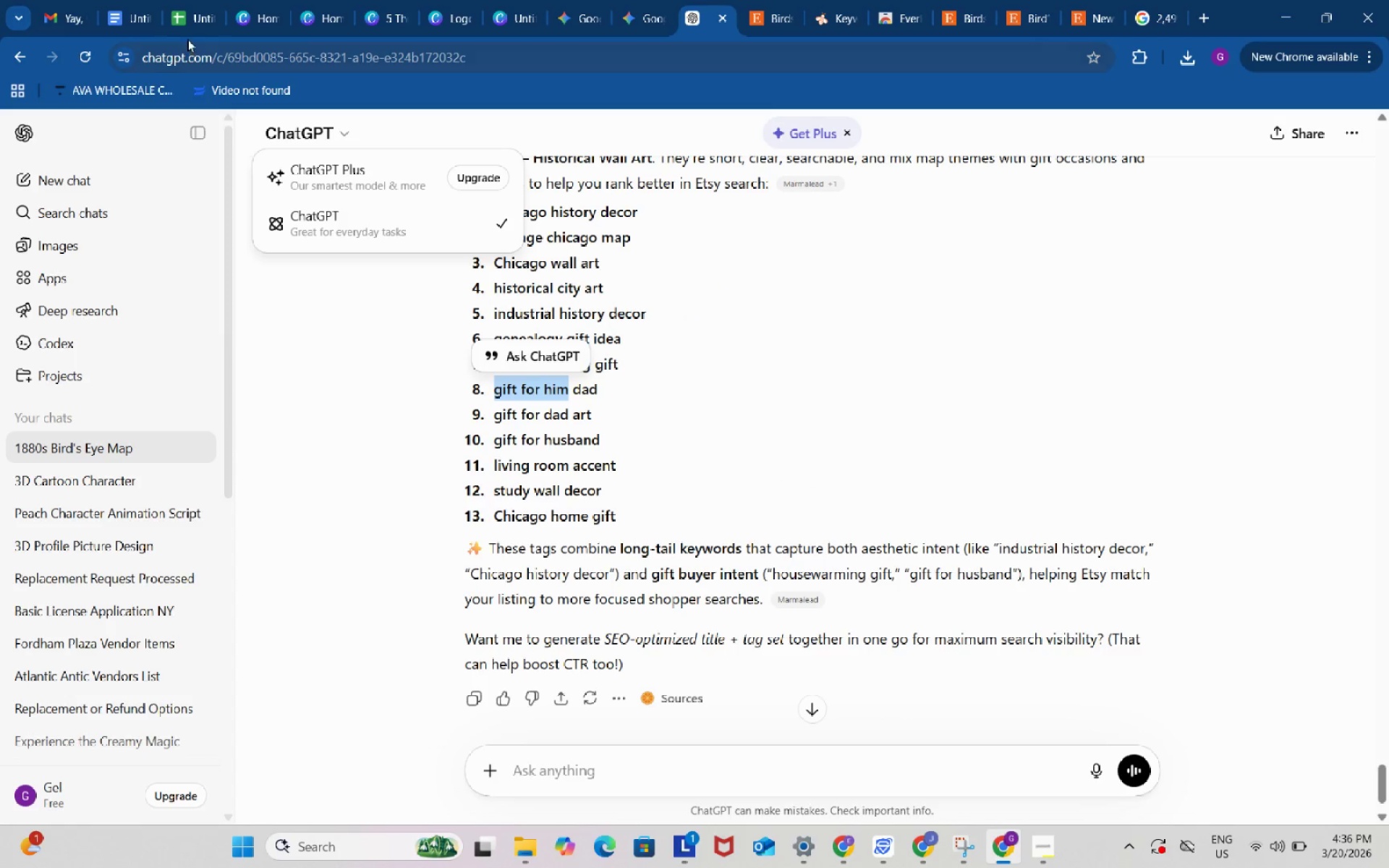 
key(Control+ControlLeft)
 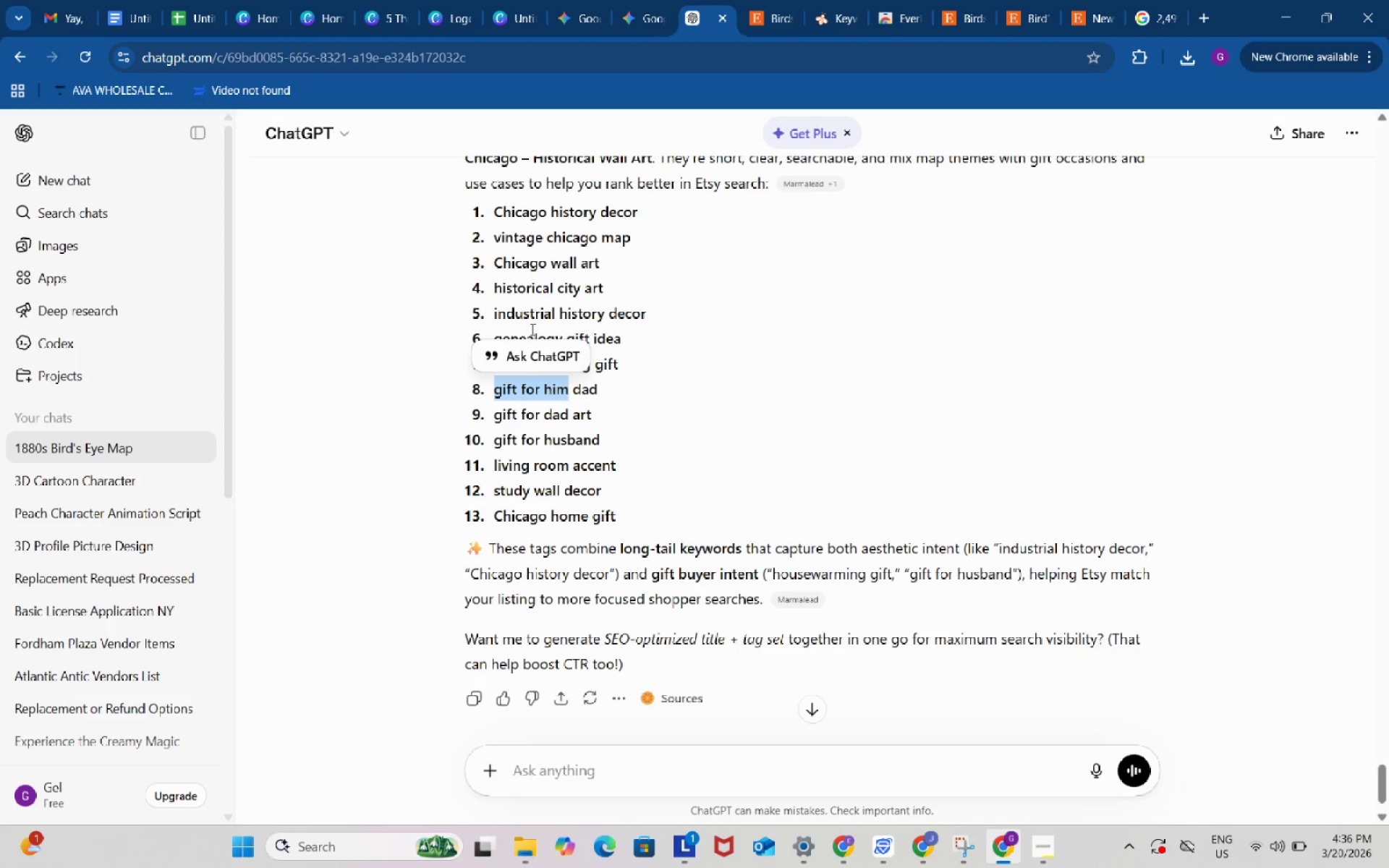 
key(Control+C)
 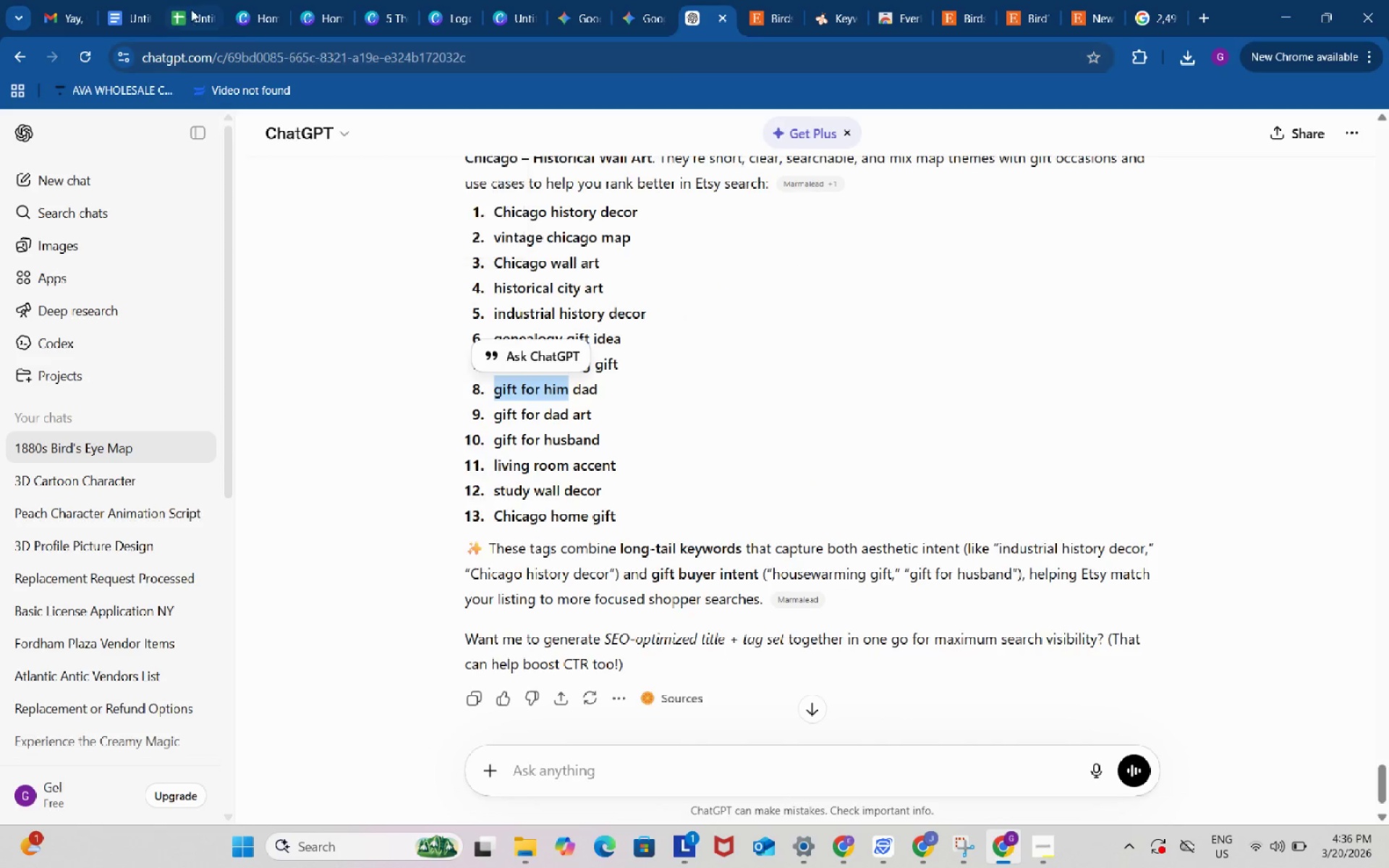 
left_click([191, 9])
 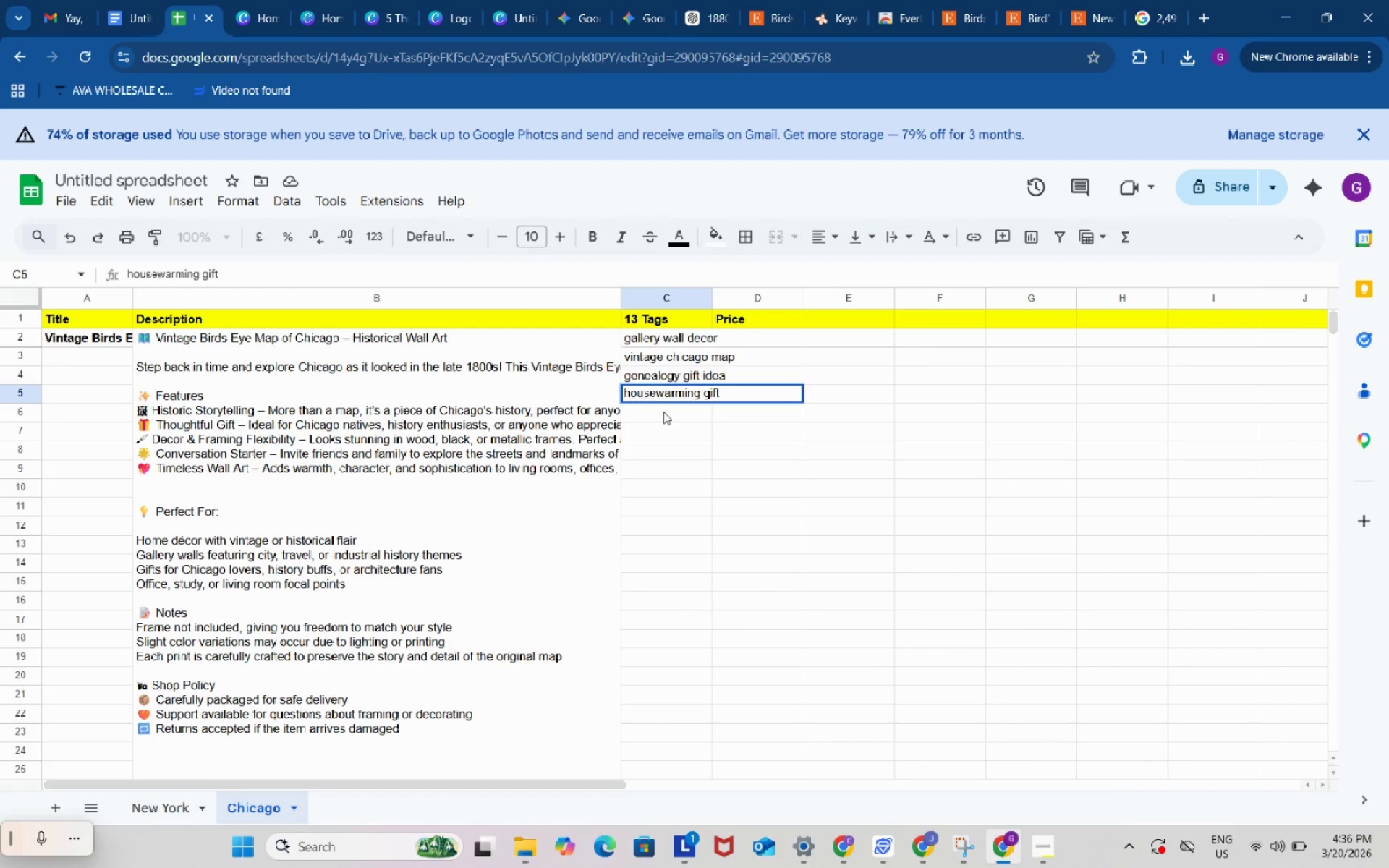 
left_click([663, 411])
 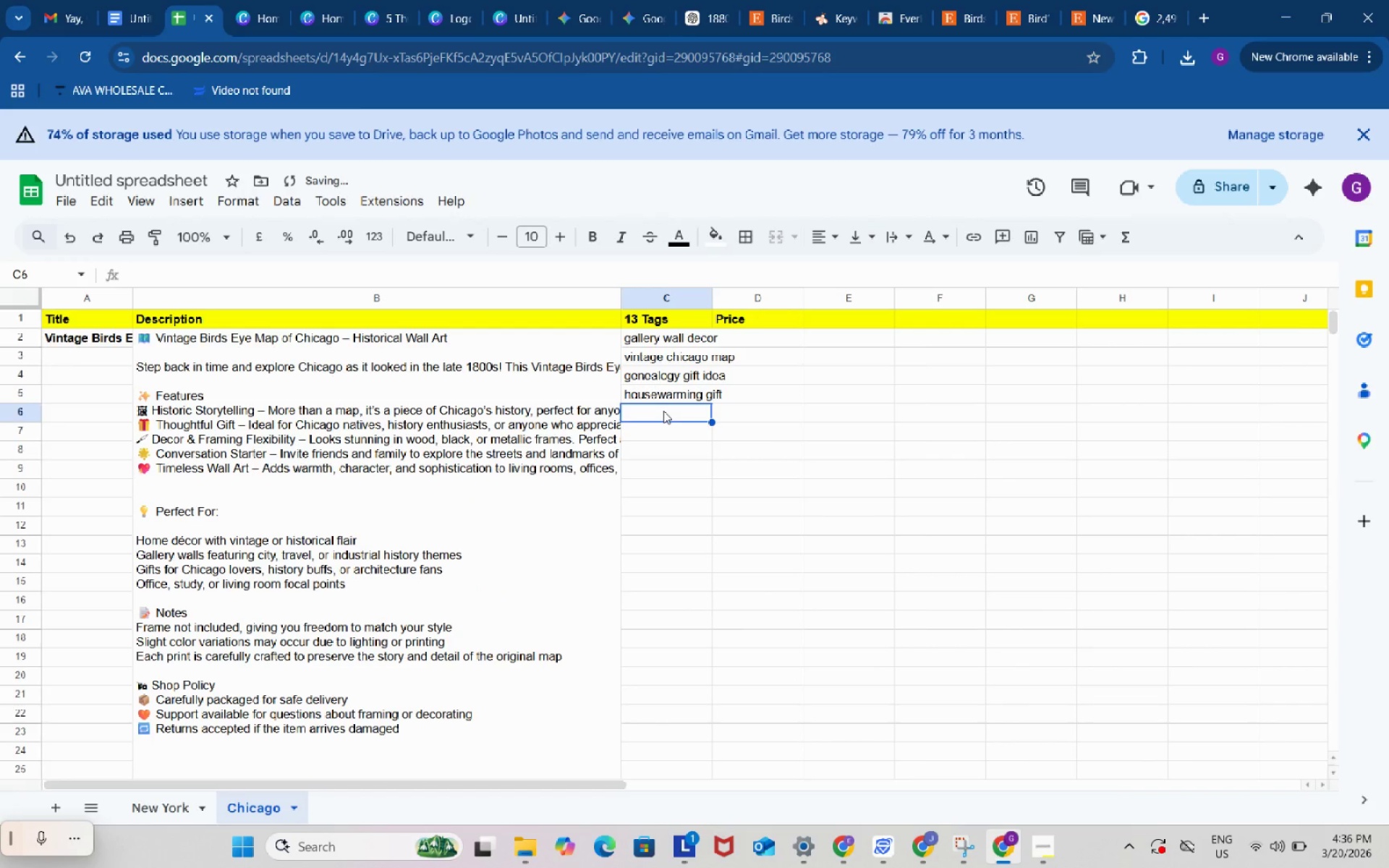 
key(Control+ControlLeft)
 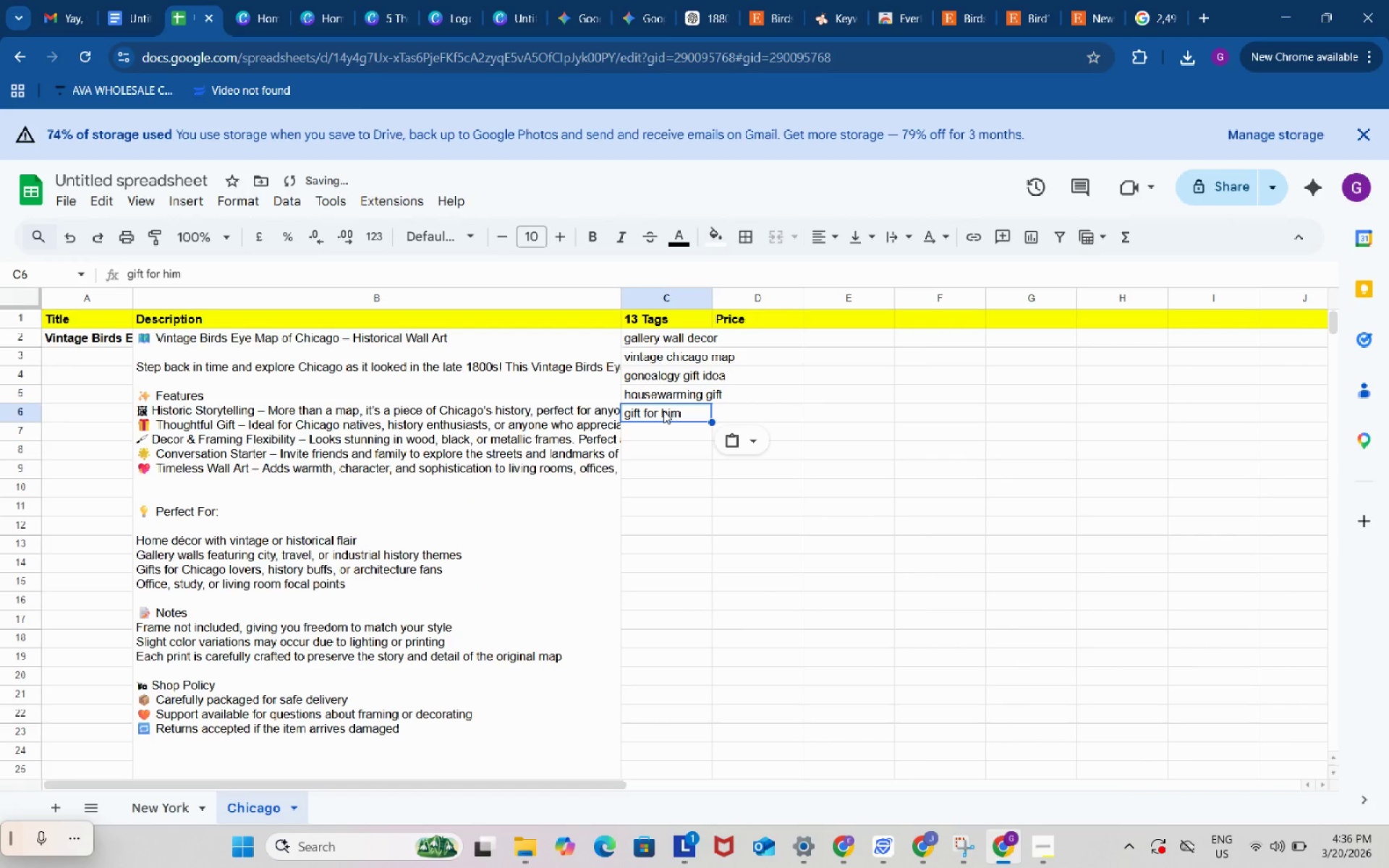 
key(Control+V)
 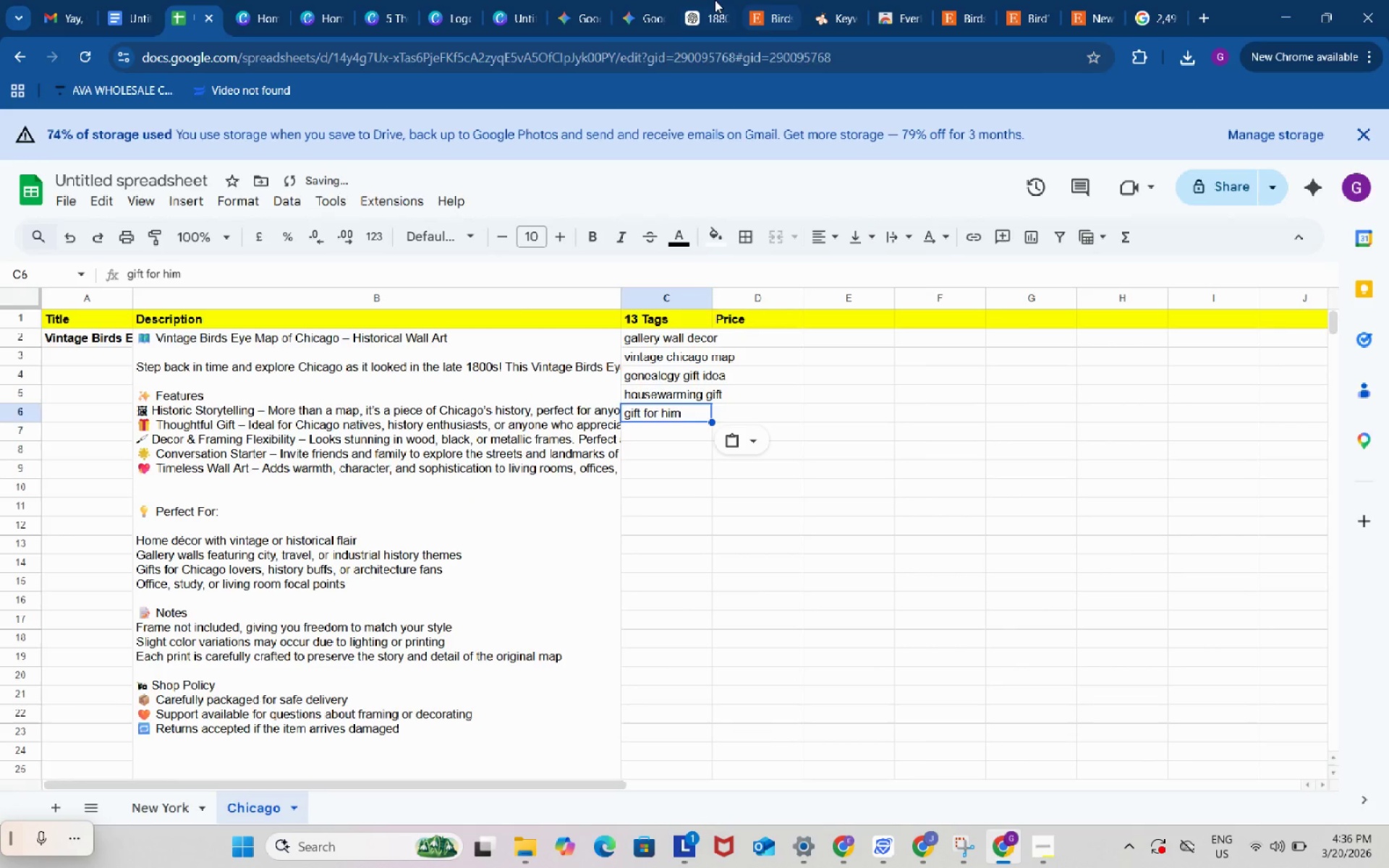 
left_click([713, 0])
 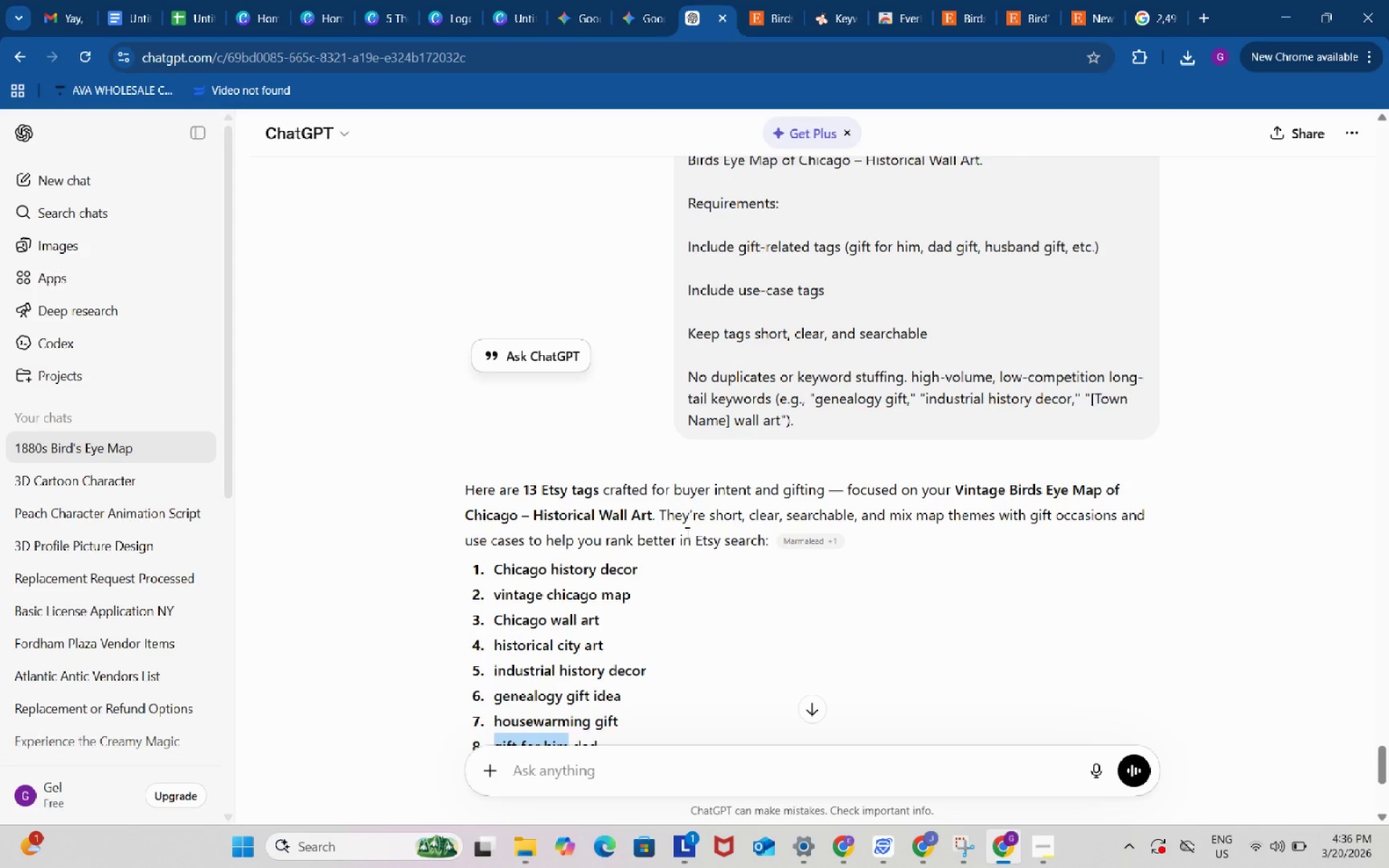 
scroll: coordinate [686, 532], scroll_direction: down, amount: 3.0
 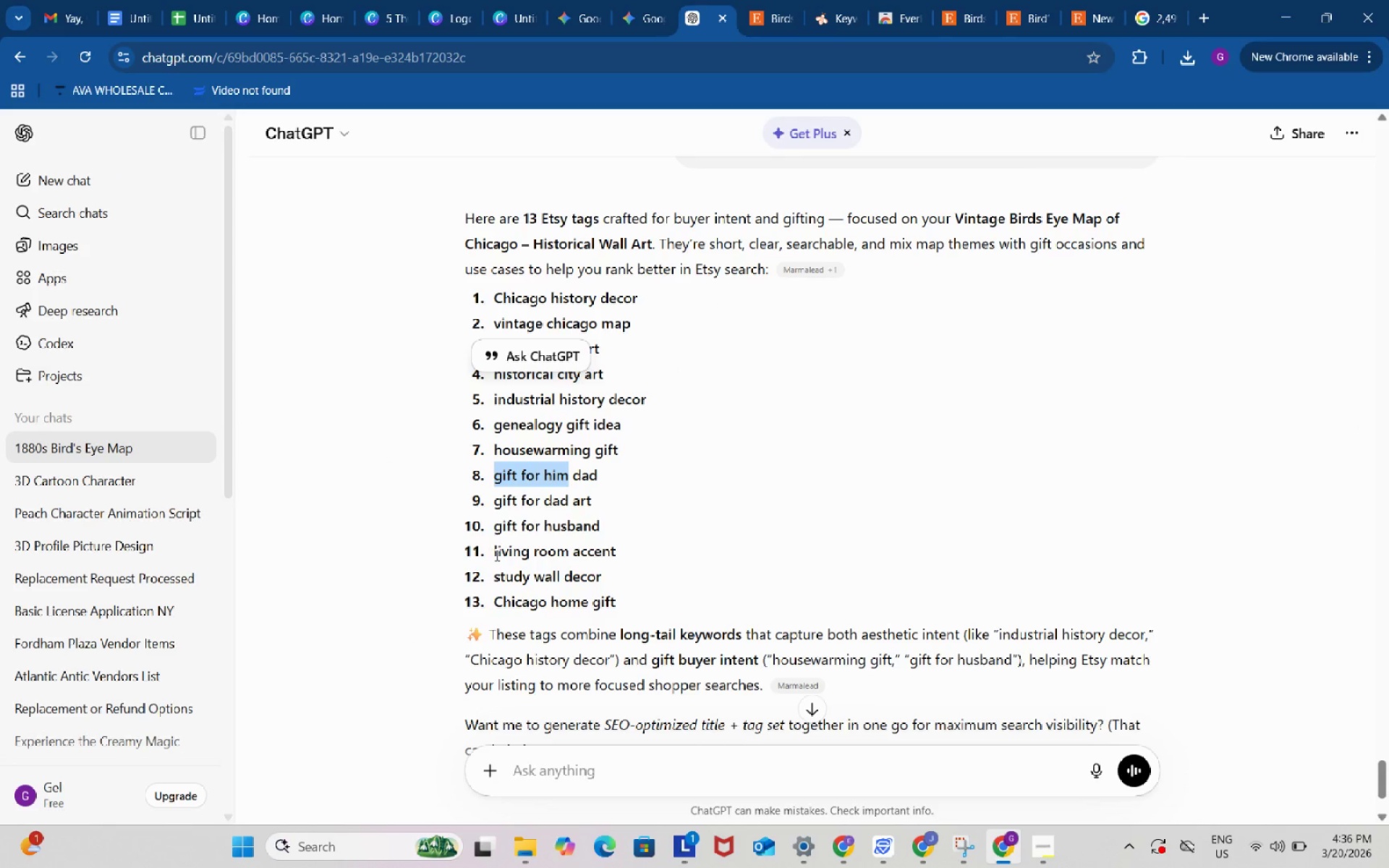 
left_click_drag(start_coordinate=[495, 553], to_coordinate=[520, 549])
 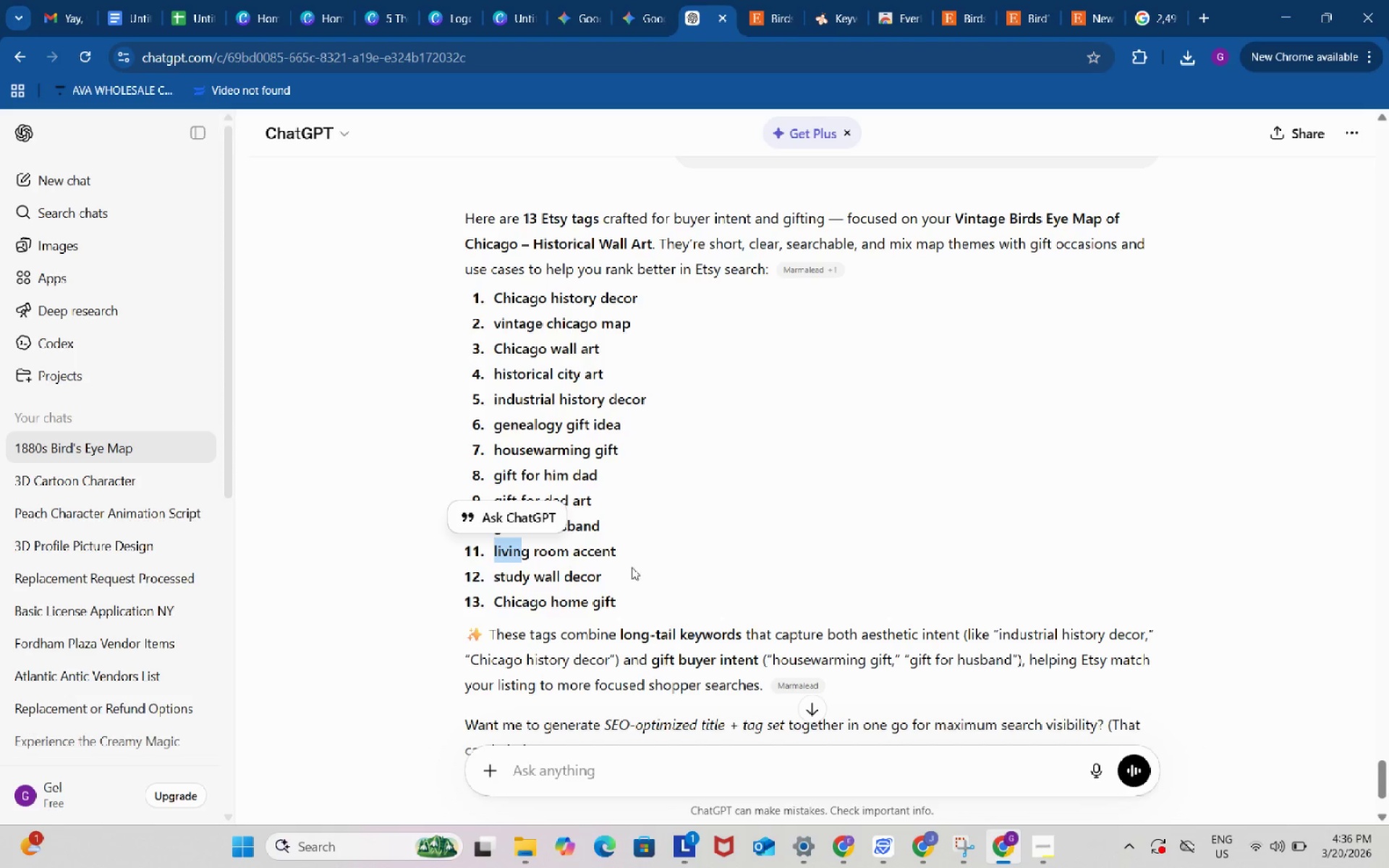 
scroll: coordinate [817, 512], scroll_direction: down, amount: 2.0
 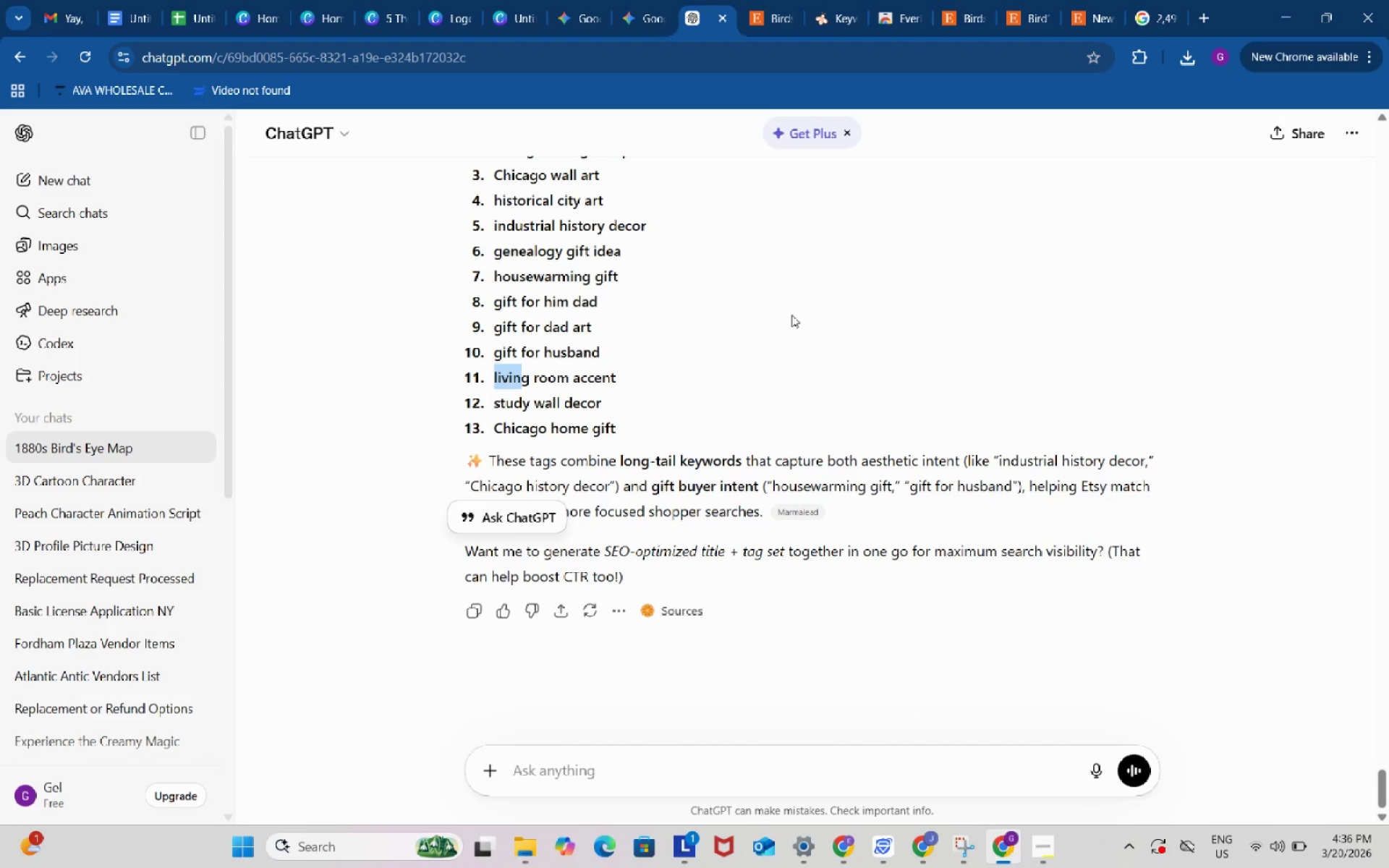 
wait(10.19)
 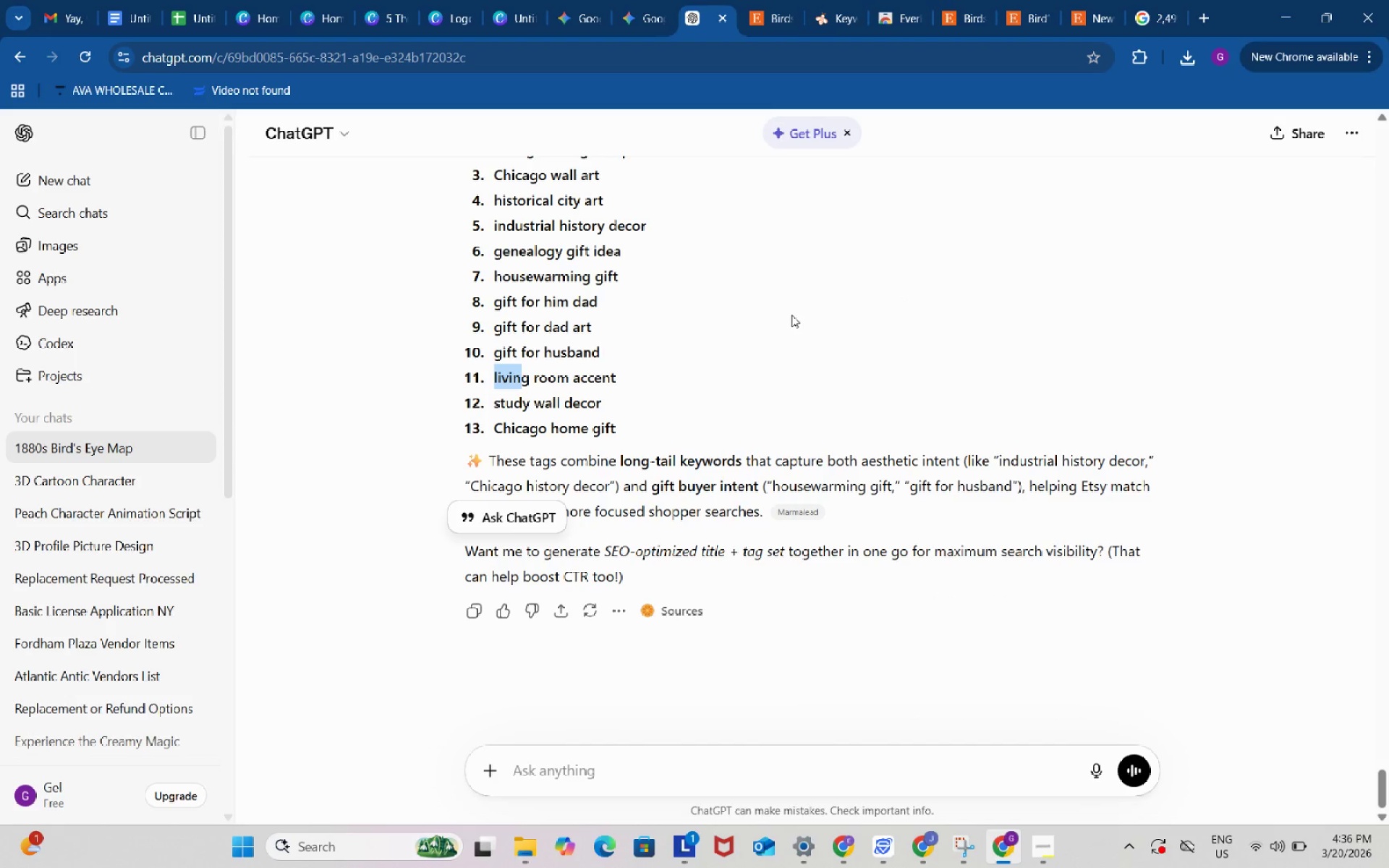 
left_click([1024, 0])
 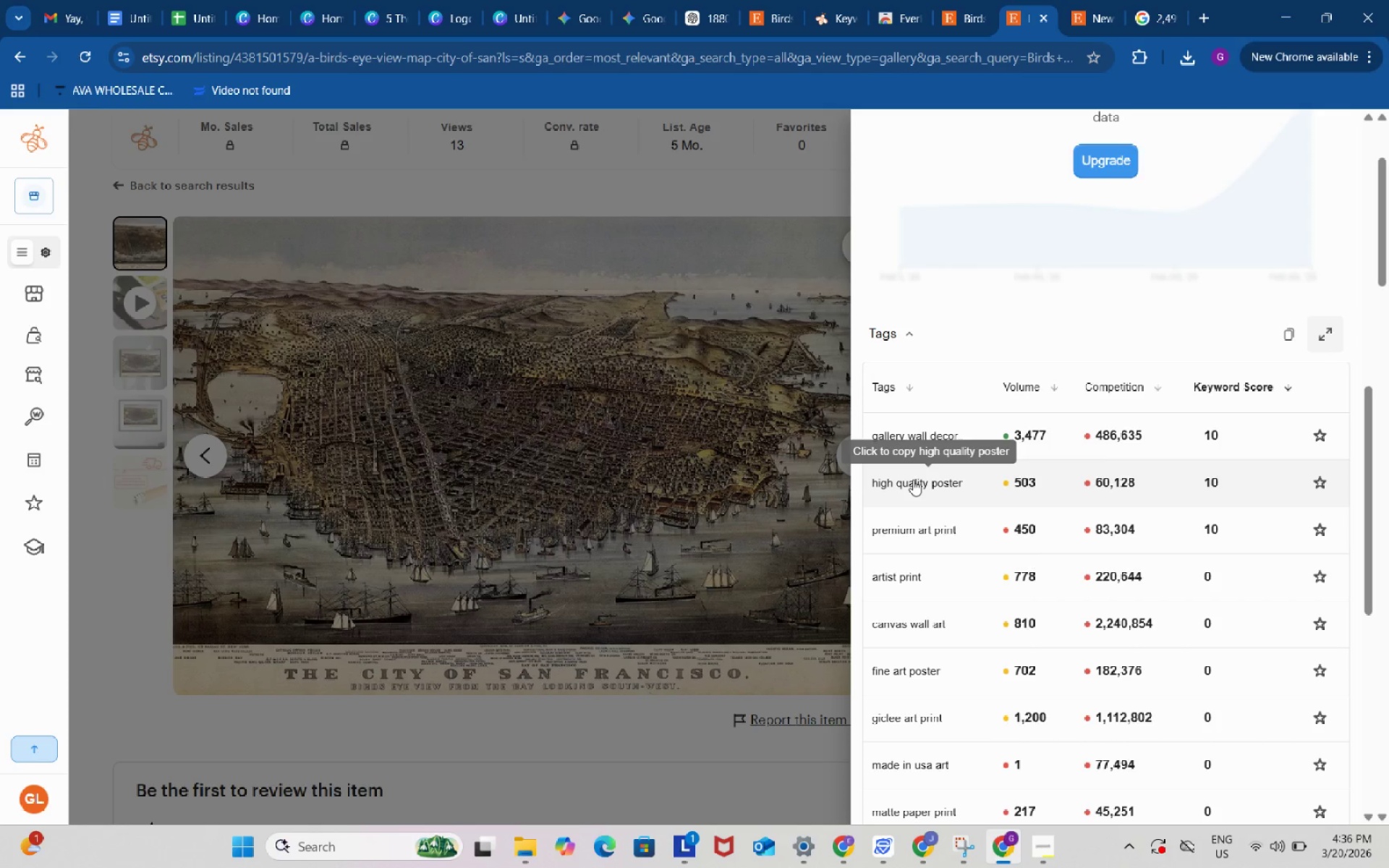 
left_click([917, 485])
 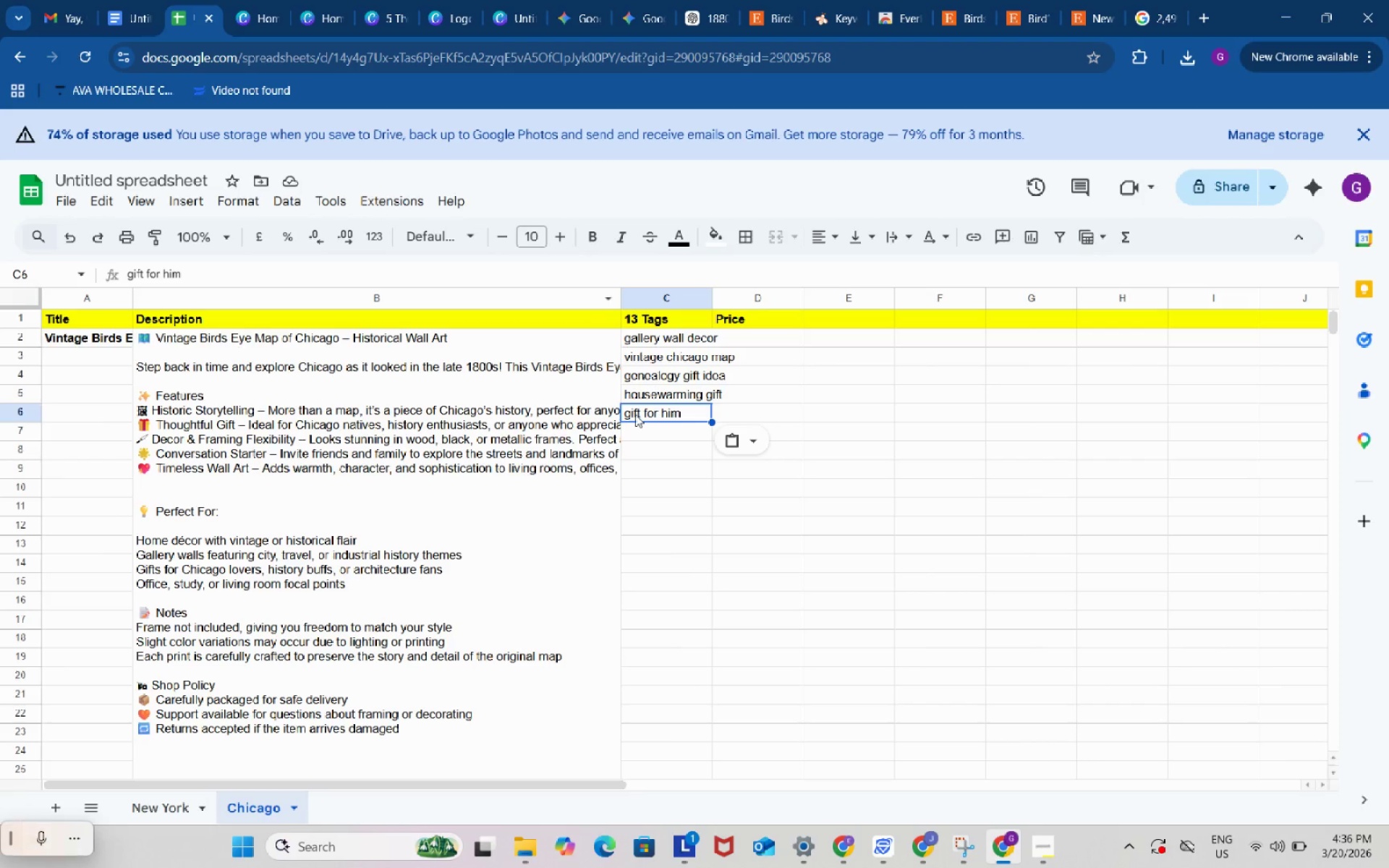 
left_click_drag(start_coordinate=[655, 444], to_coordinate=[655, 438])
 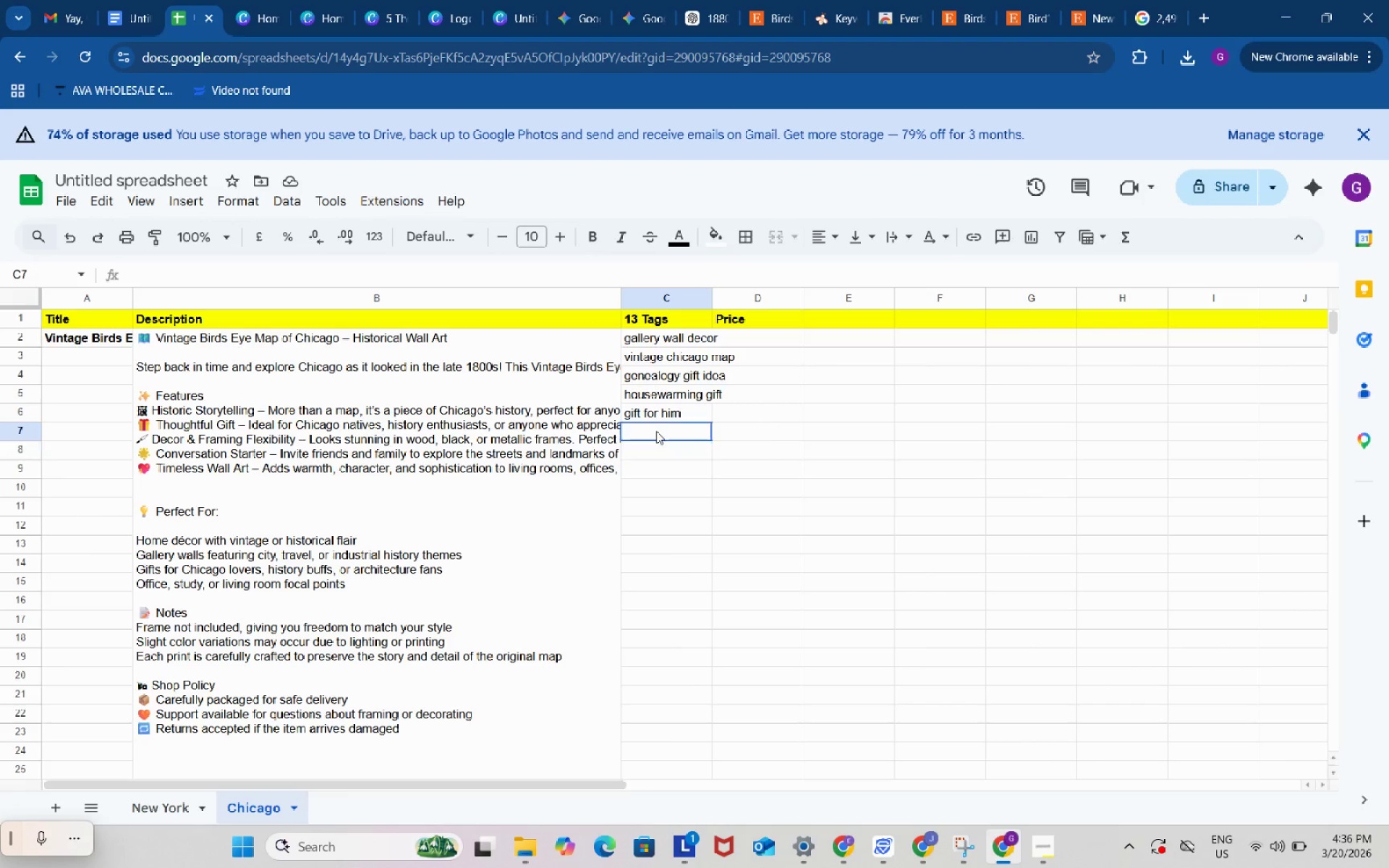 
left_click([656, 431])
 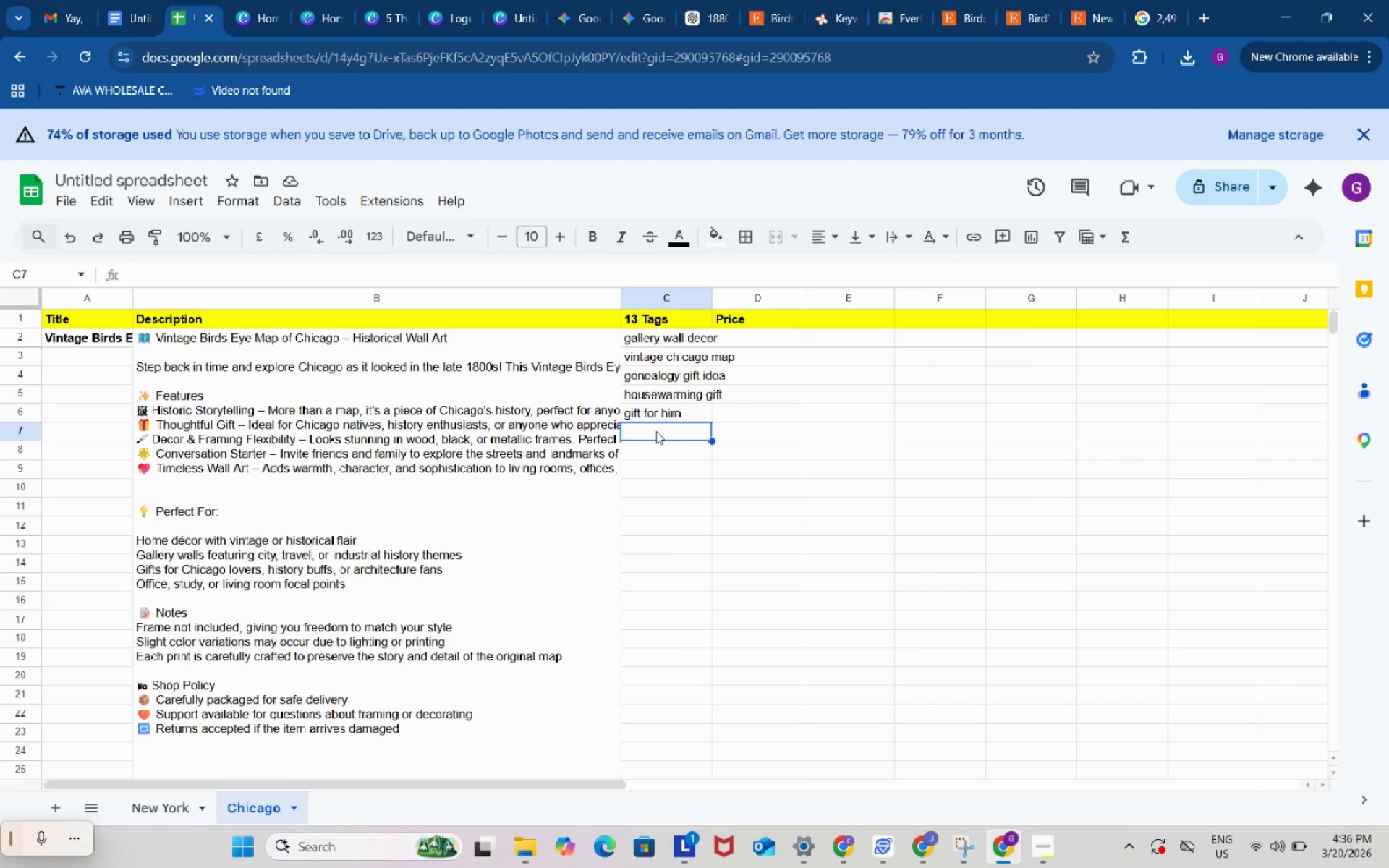 
key(Control+ControlLeft)
 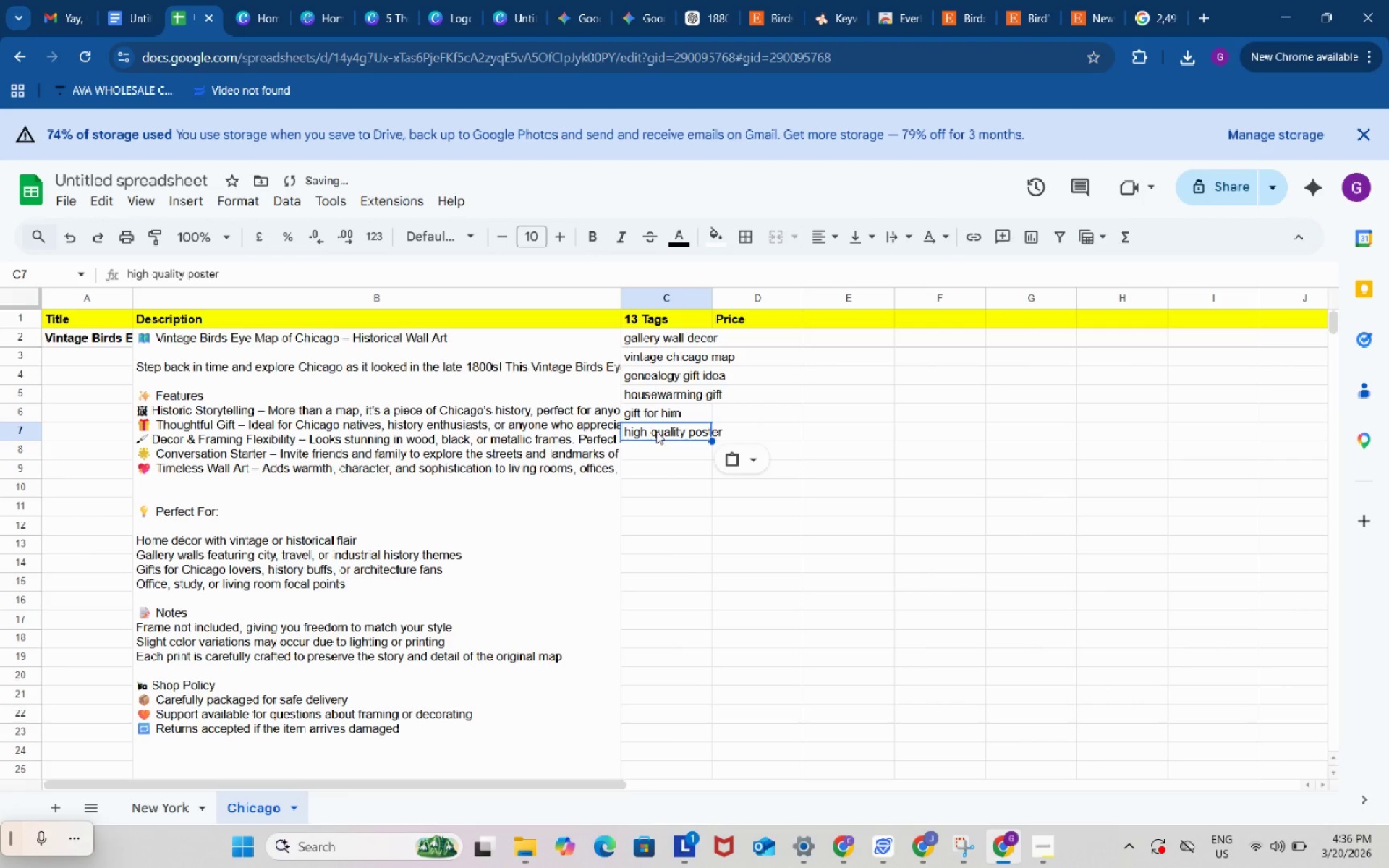 
key(Control+V)
 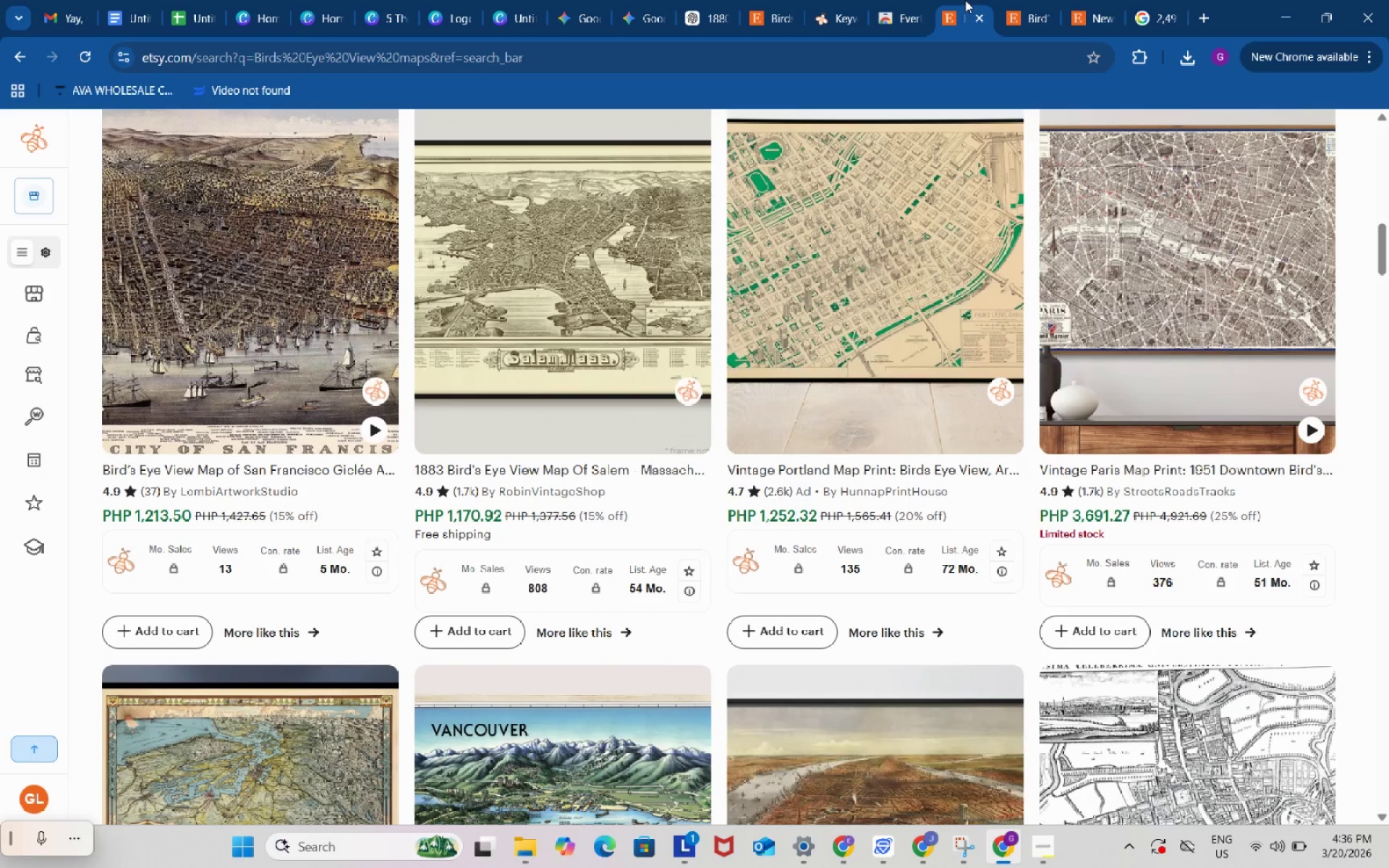 
double_click([1014, 2])
 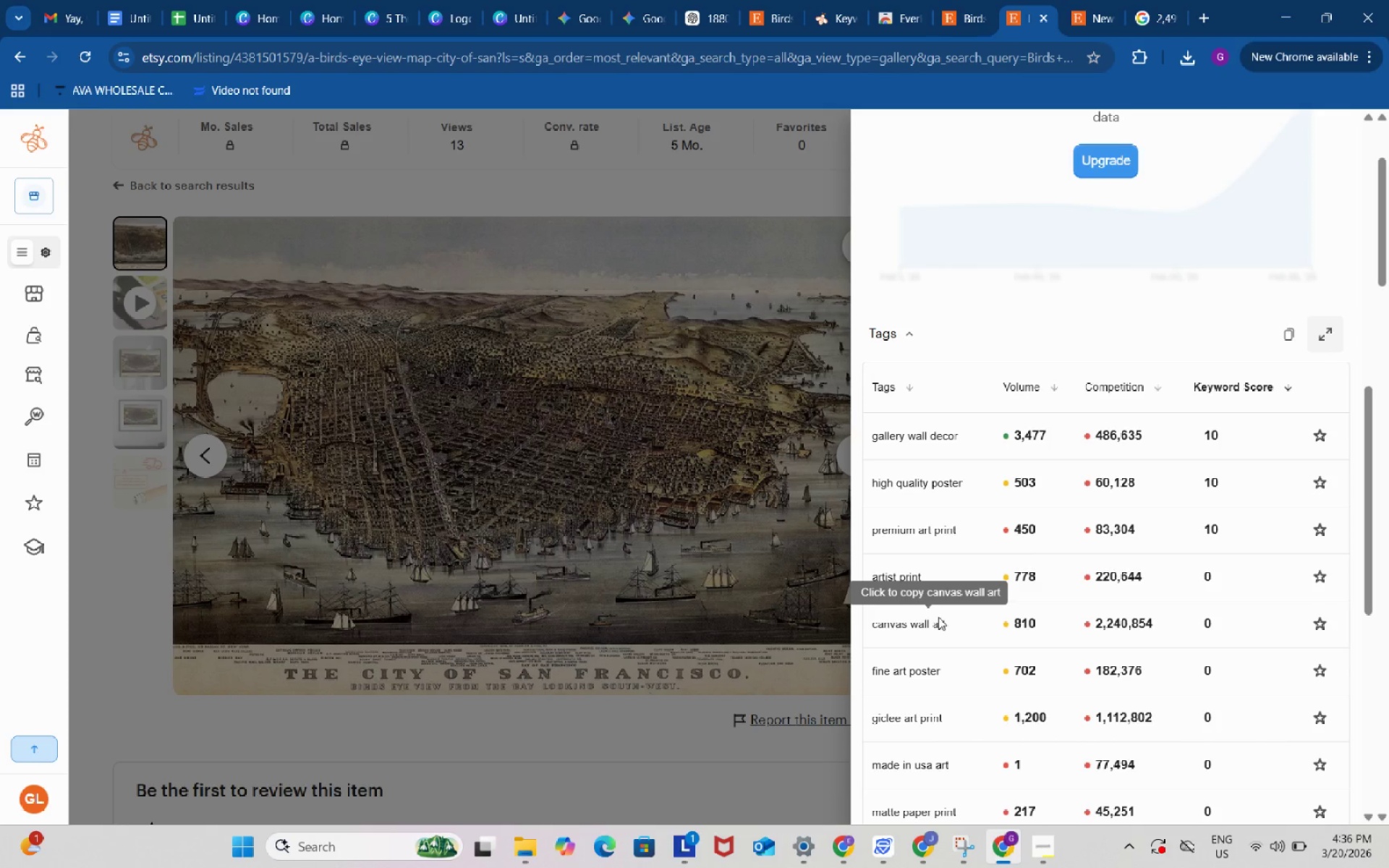 
scroll: coordinate [971, 495], scroll_direction: down, amount: 1.0
 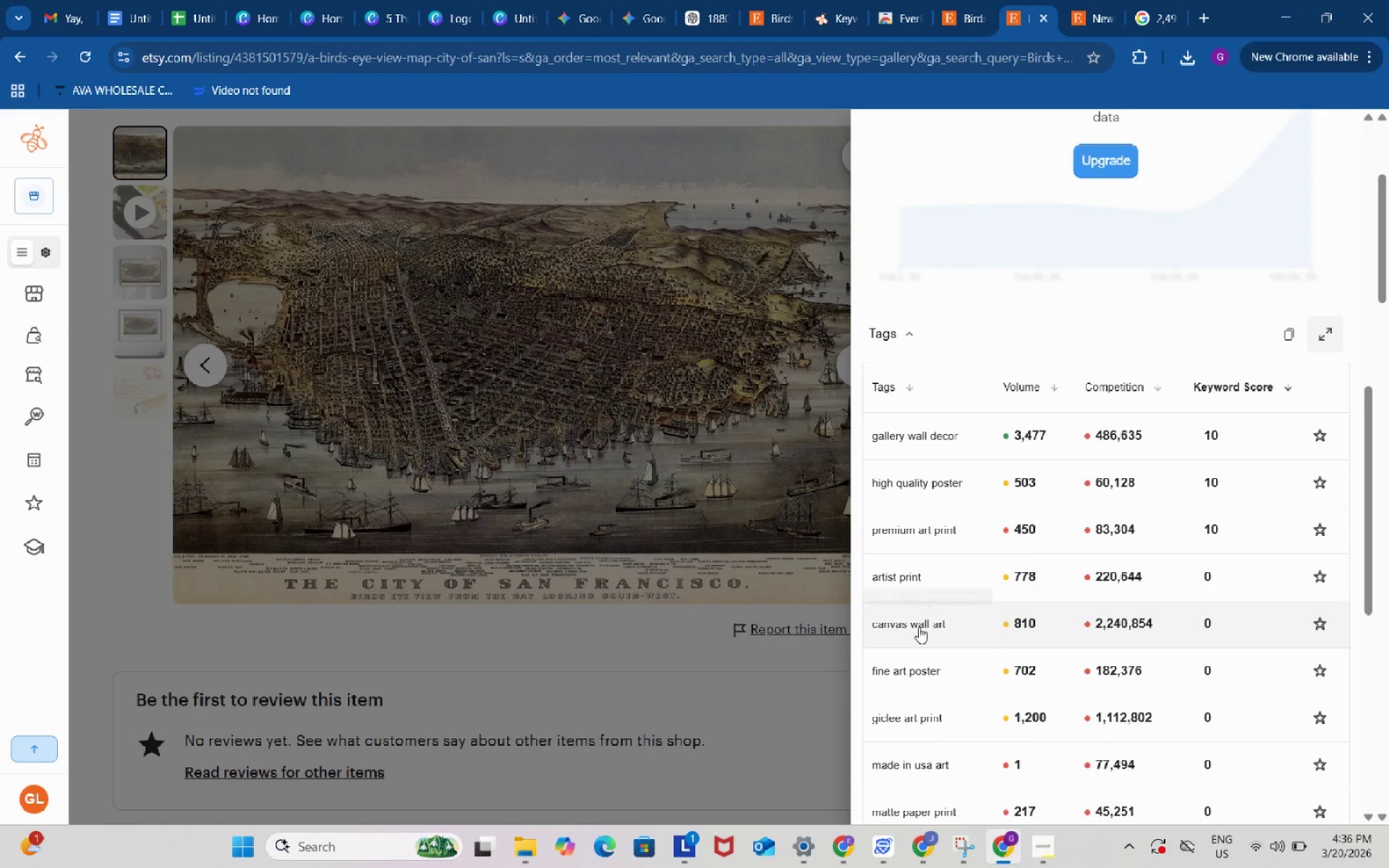 
left_click([917, 626])
 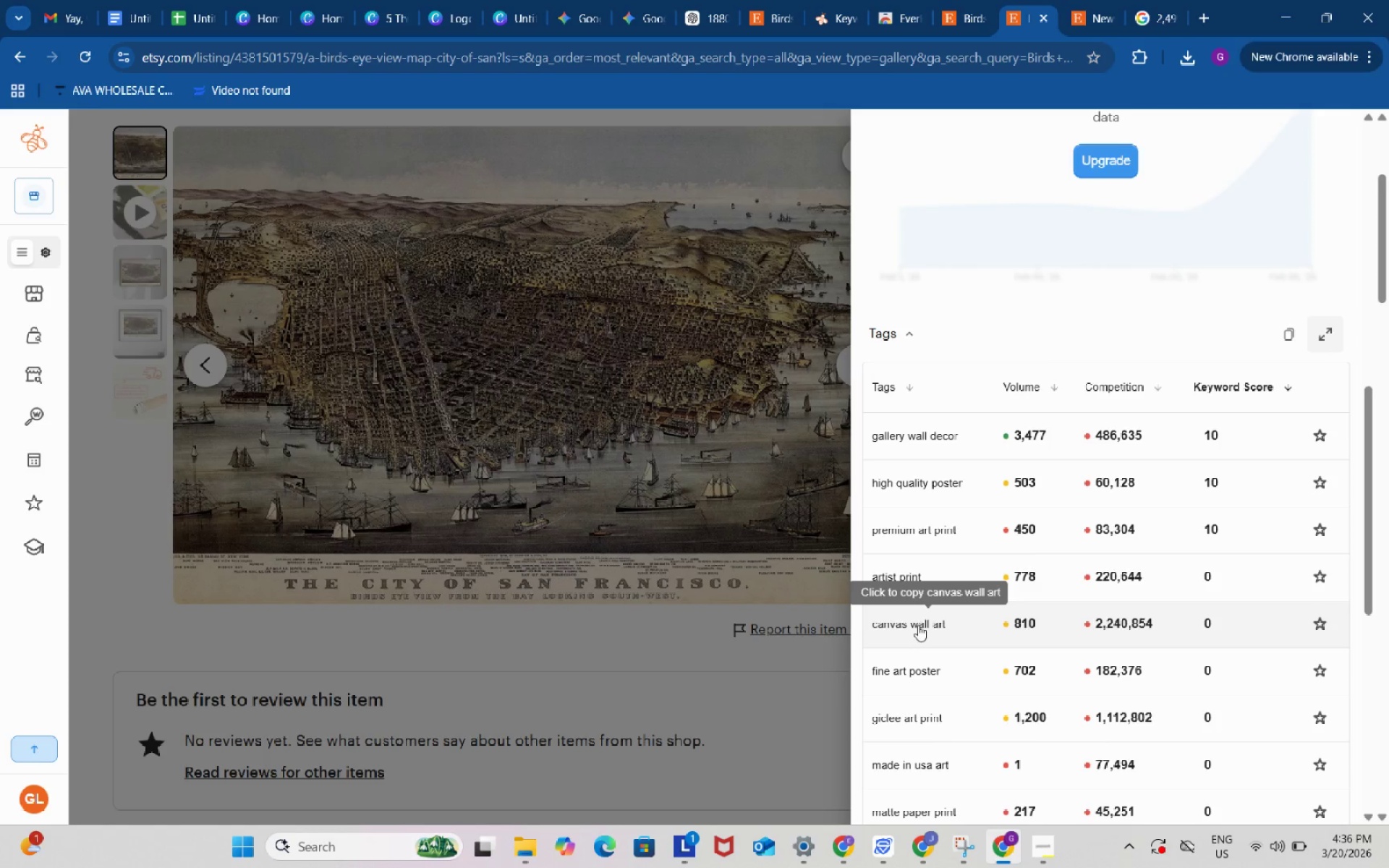 
scroll: coordinate [933, 629], scroll_direction: down, amount: 1.0
 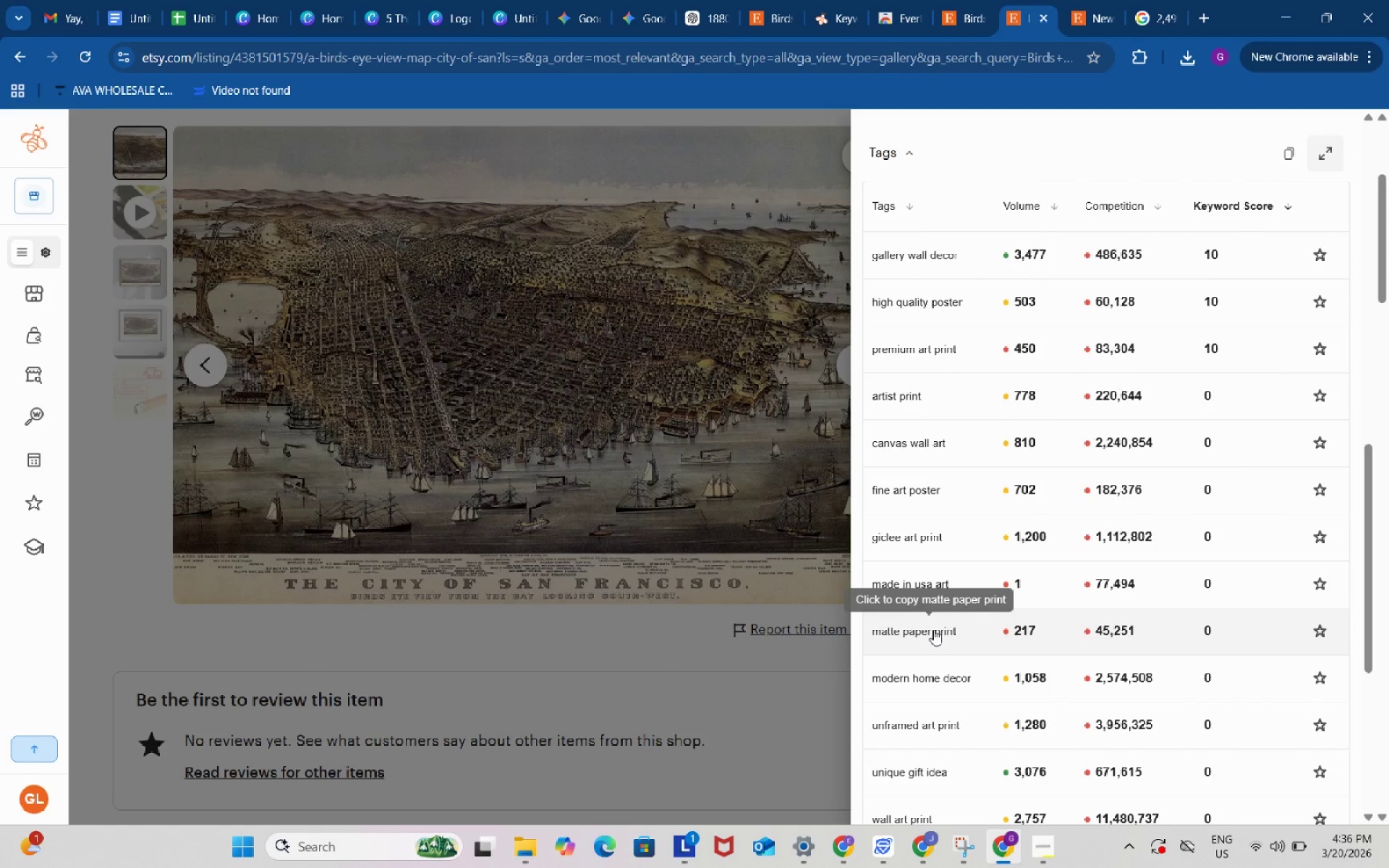 
left_click([197, 0])
 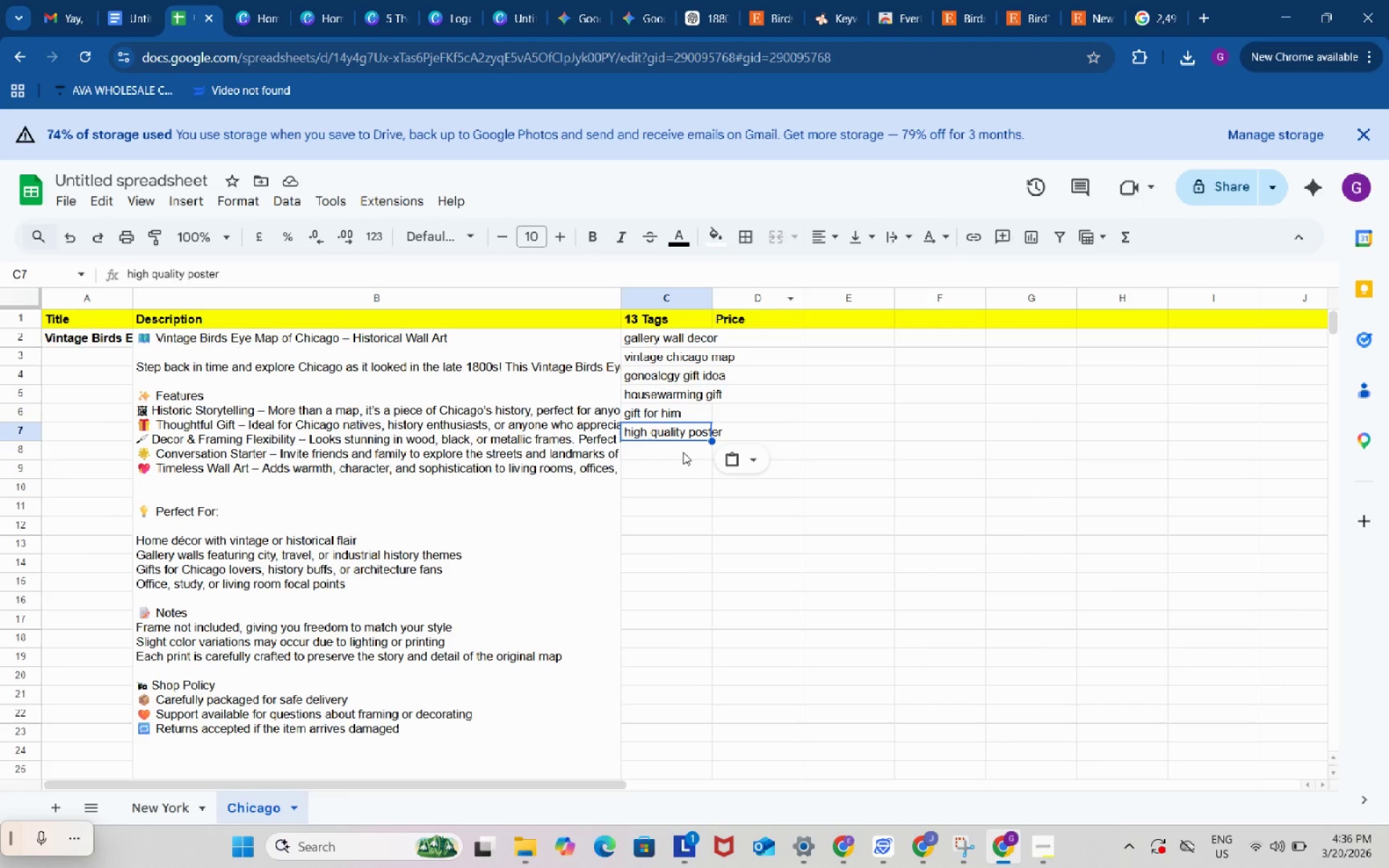 
left_click([683, 452])
 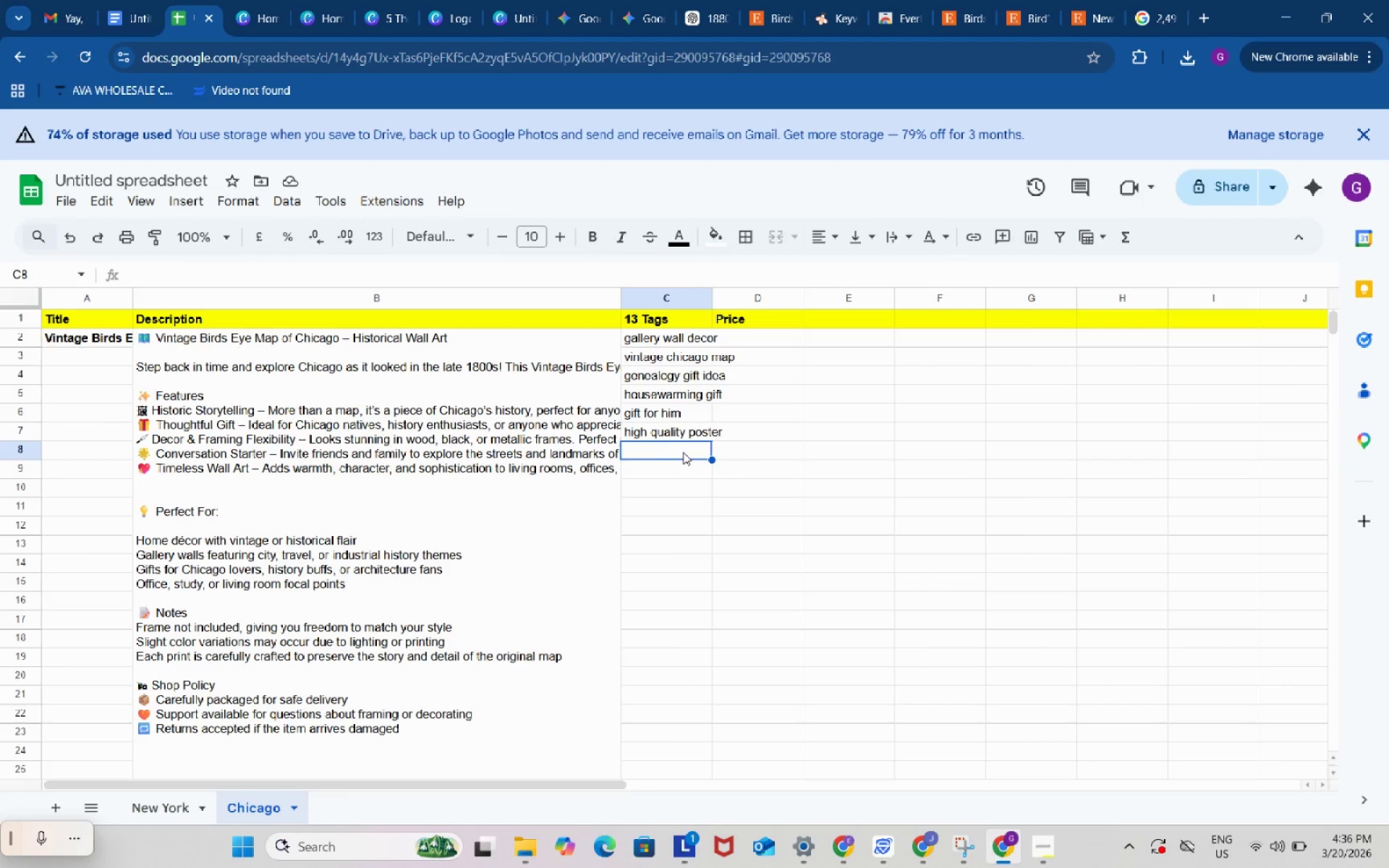 
key(Control+ControlLeft)
 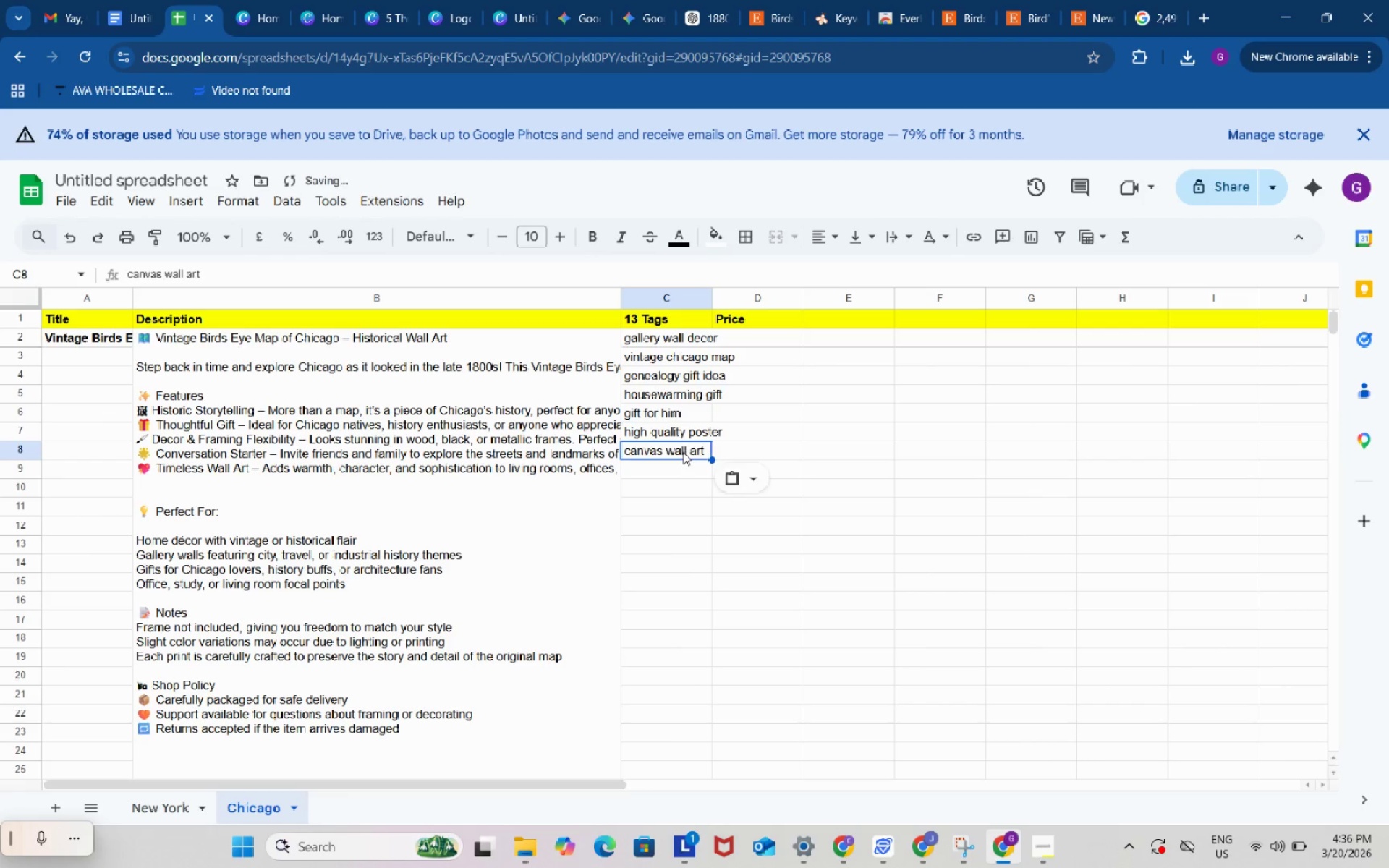 
key(Control+V)
 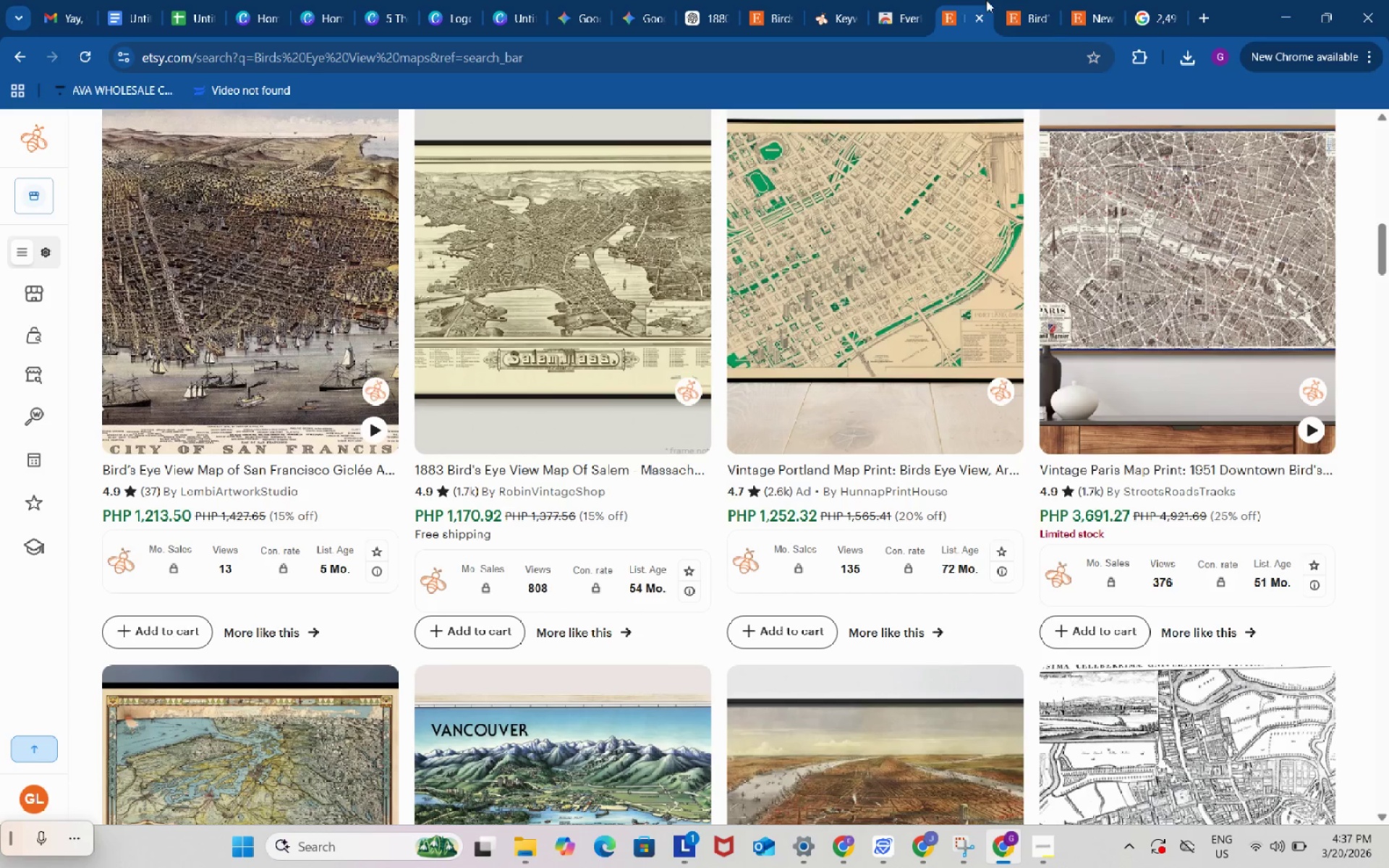 
double_click([1038, 0])
 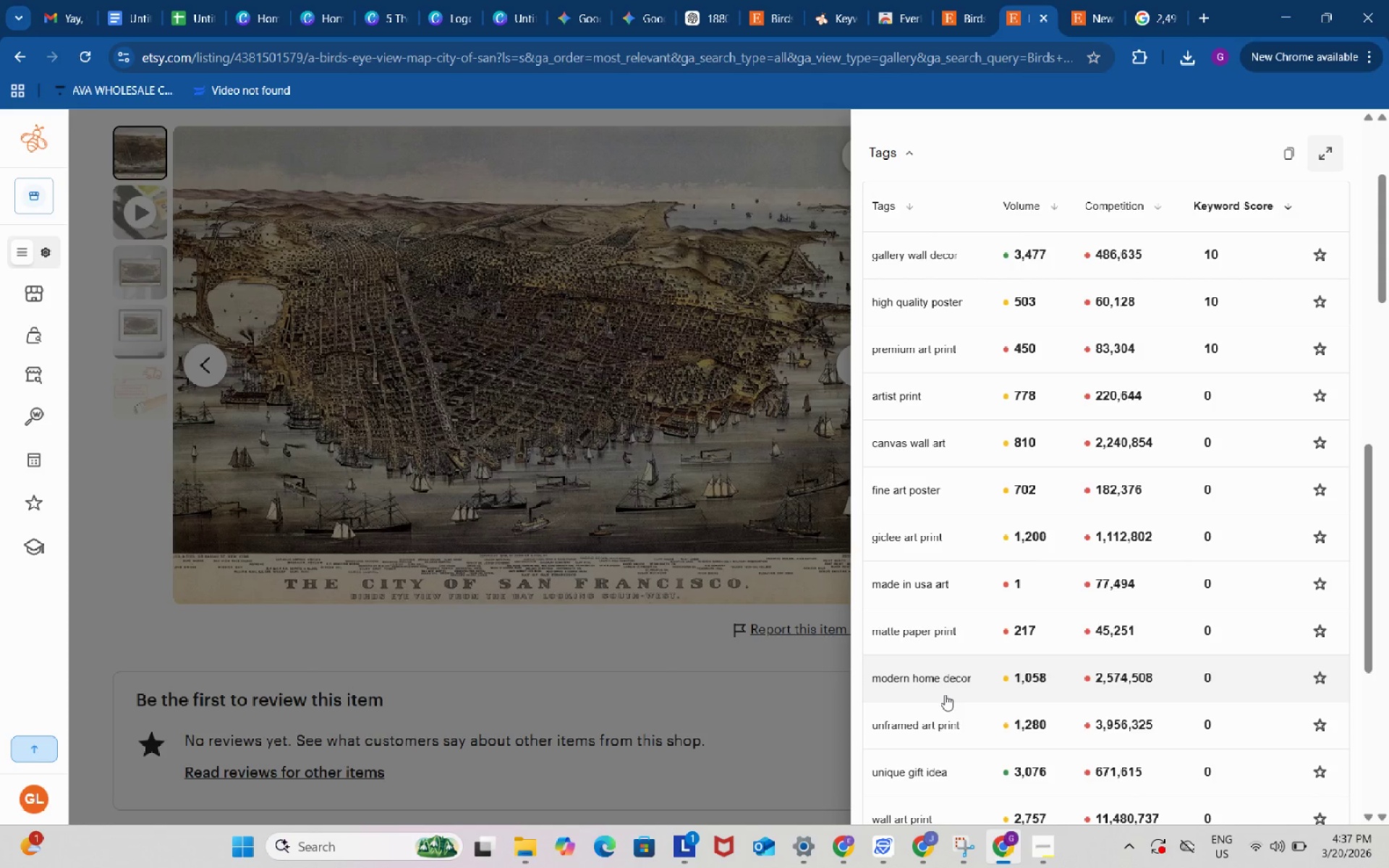 
left_click([939, 681])
 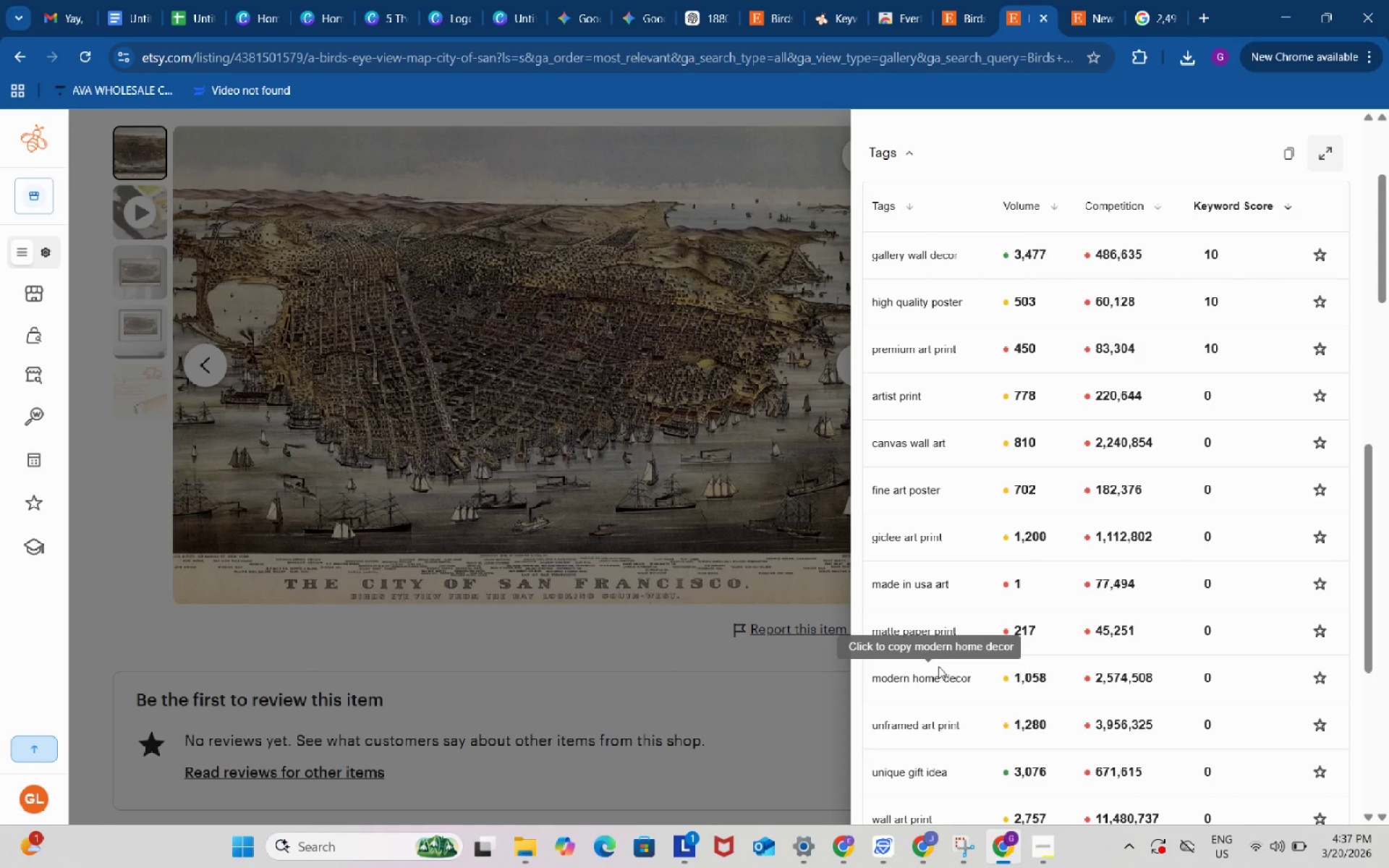 
scroll: coordinate [938, 665], scroll_direction: down, amount: 1.0
 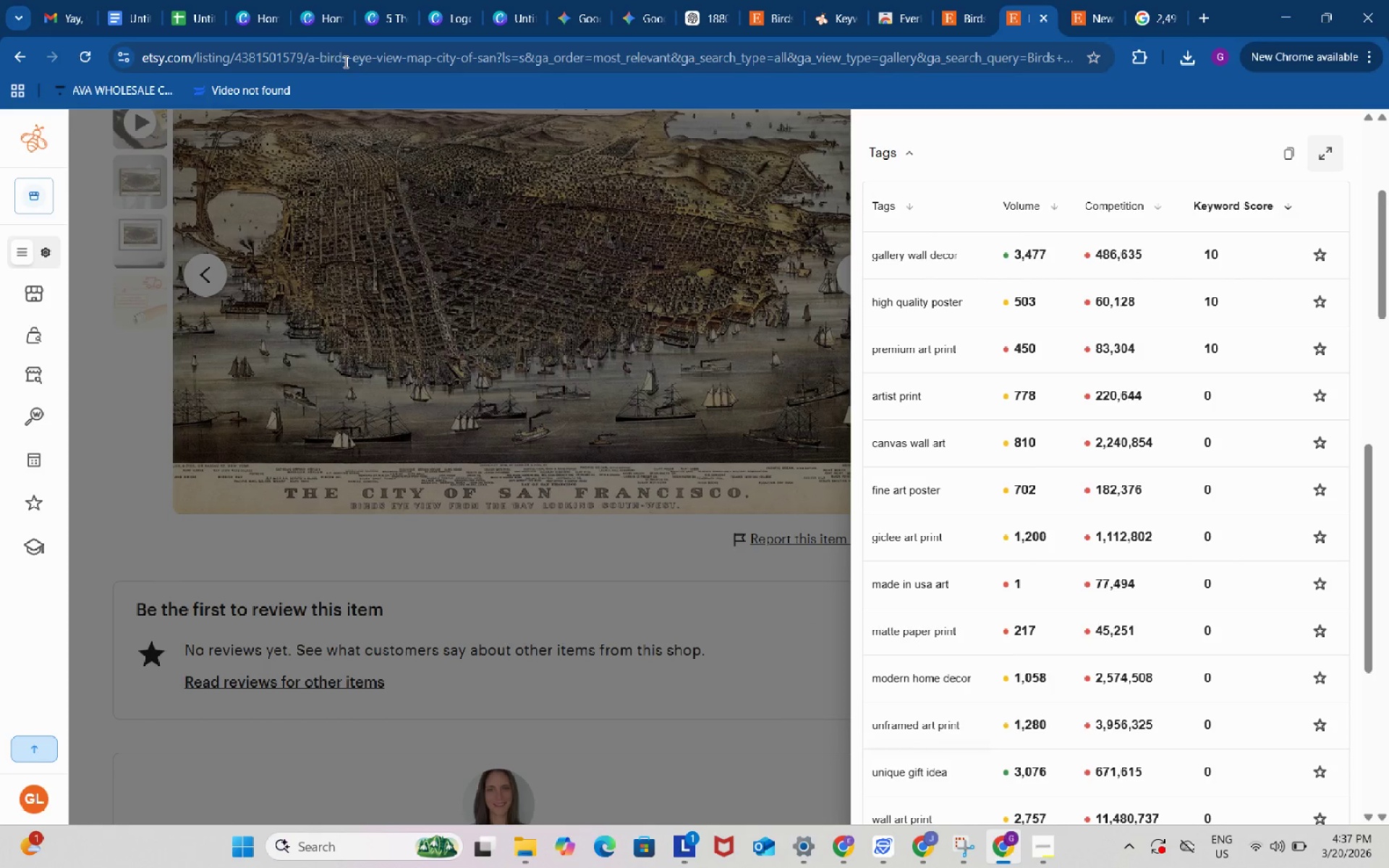 
left_click([209, 0])
 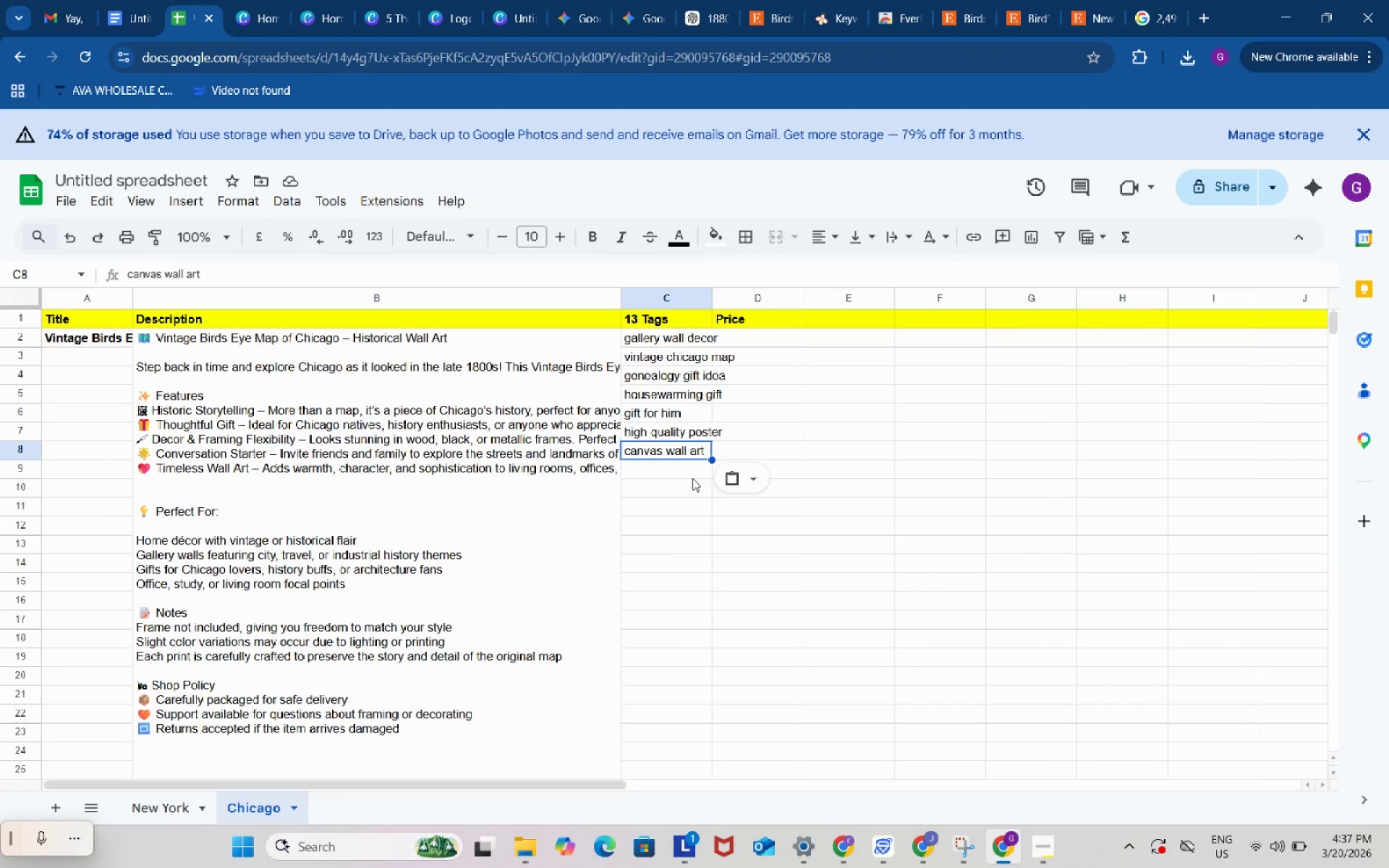 
left_click([688, 471])
 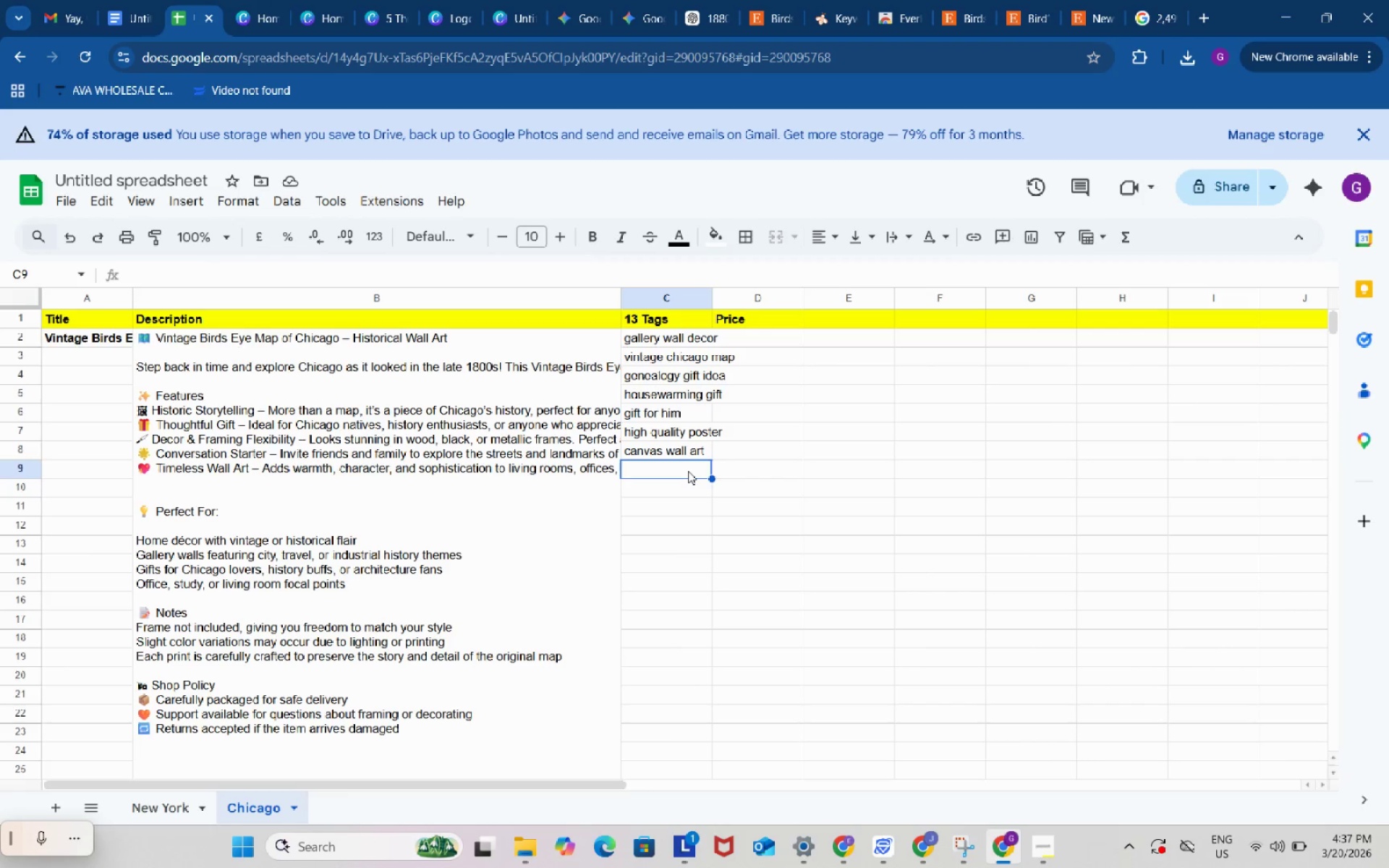 
key(Control+ControlLeft)
 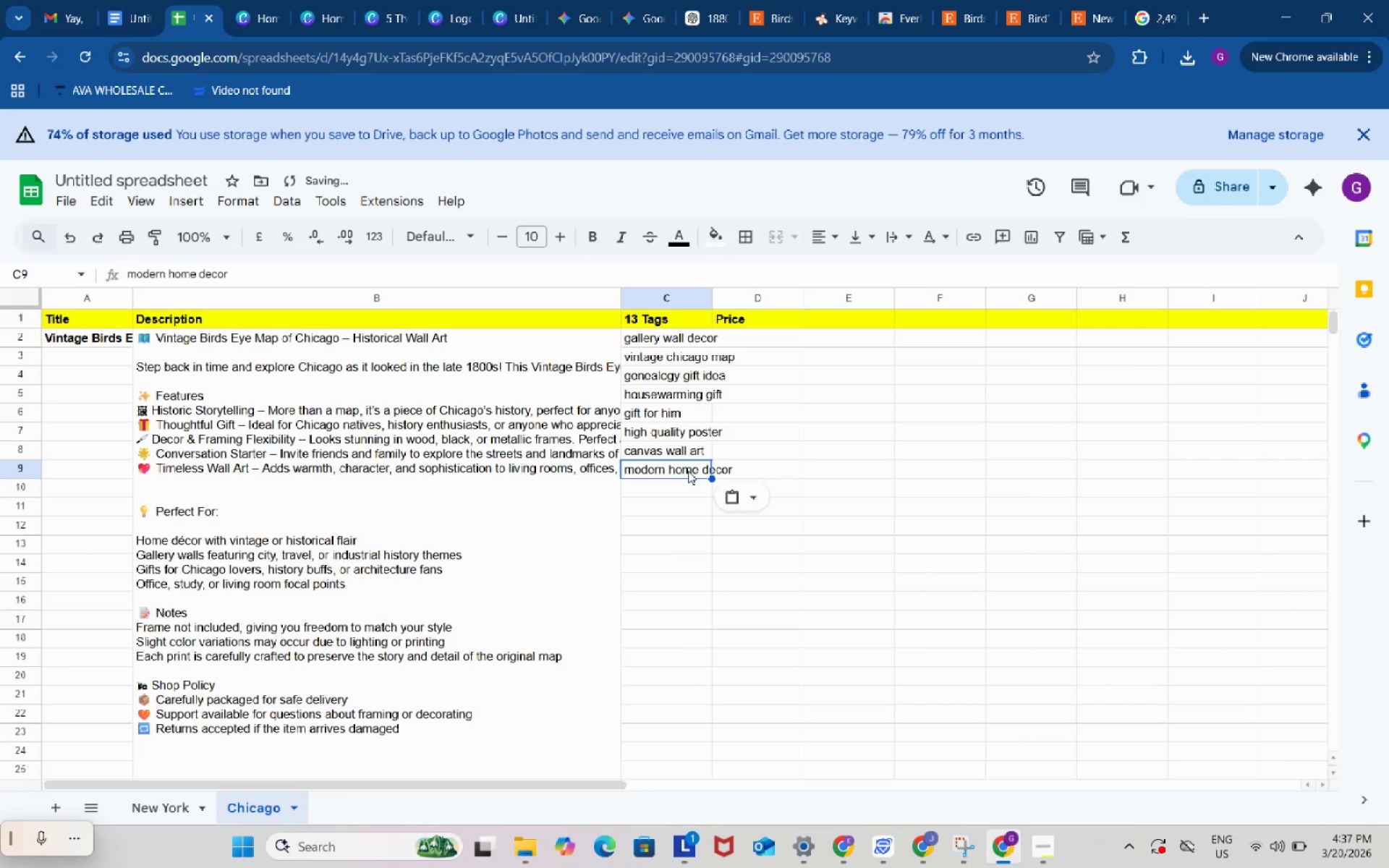 
key(Control+V)
 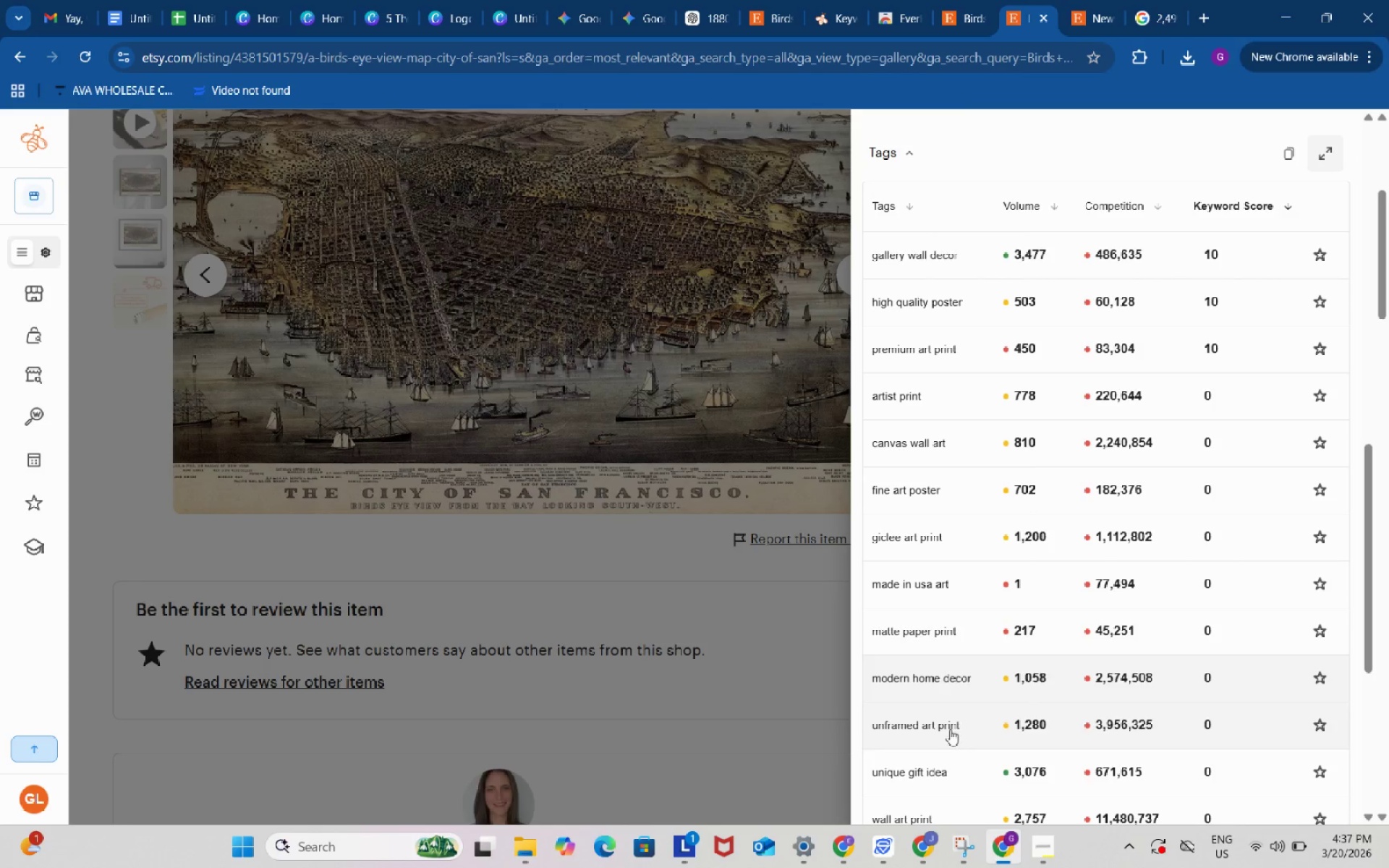 
left_click([934, 684])
 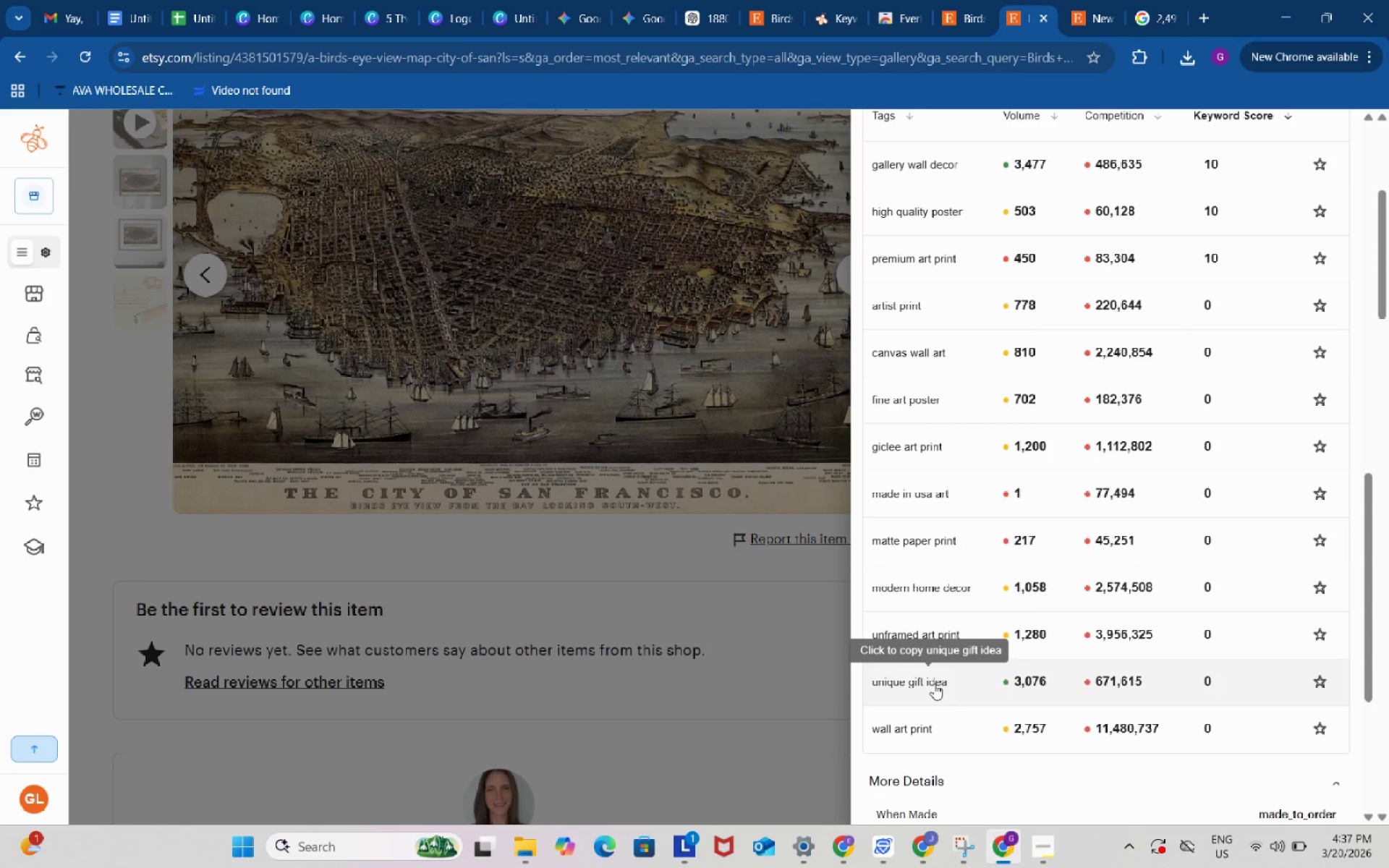 
scroll: coordinate [953, 681], scroll_direction: down, amount: 1.0
 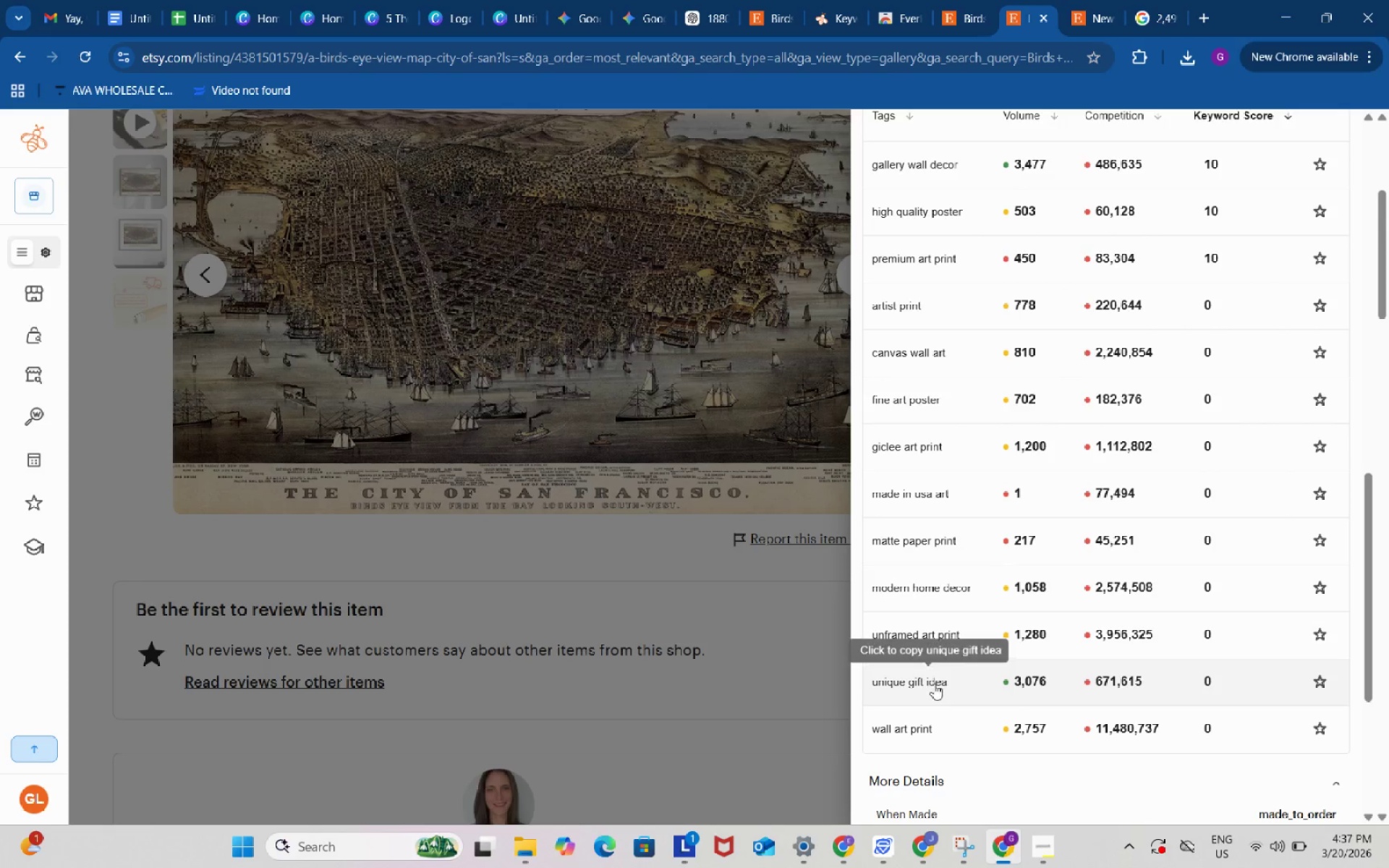 
scroll: coordinate [934, 684], scroll_direction: up, amount: 3.0
 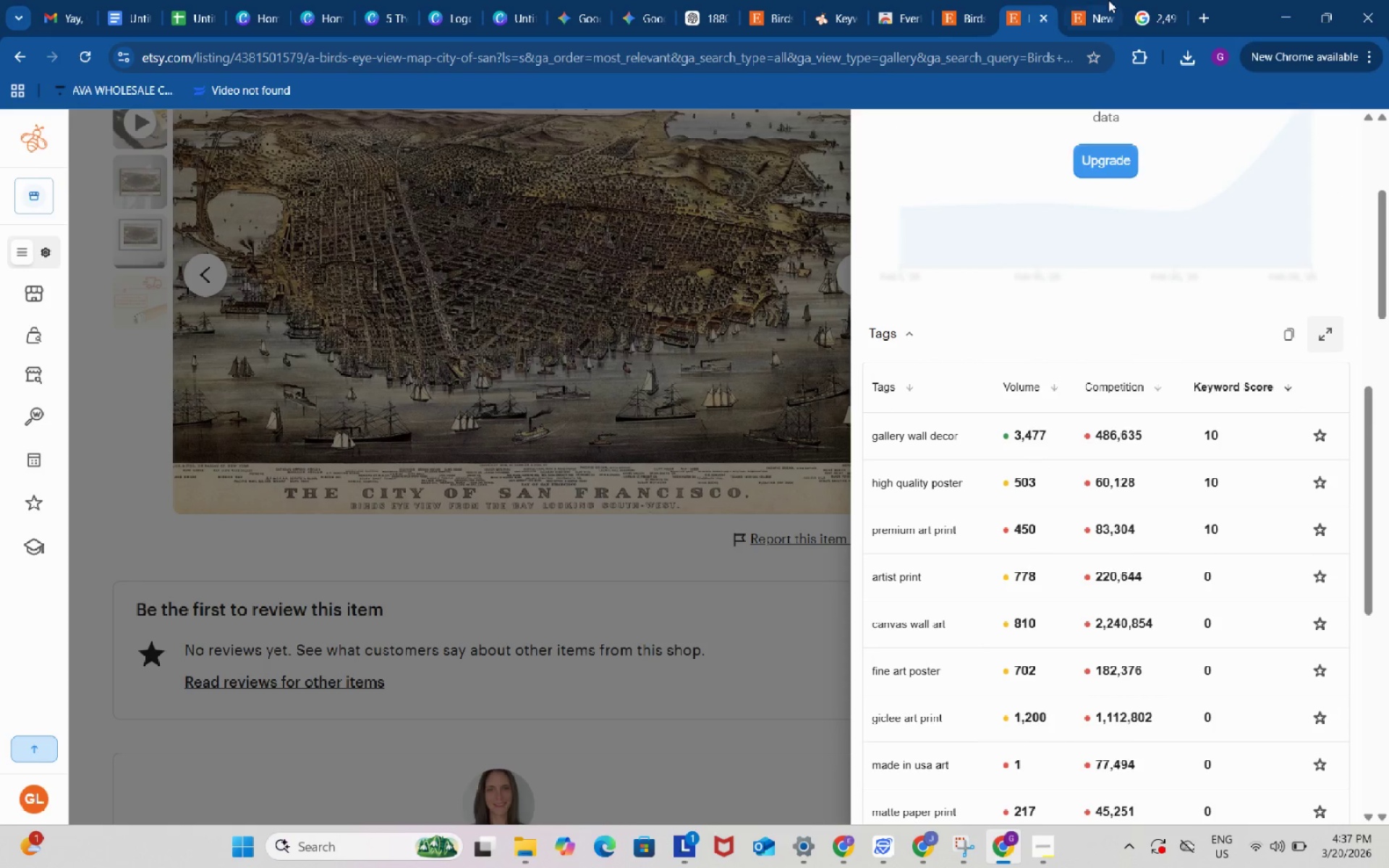 
left_click([1109, 0])
 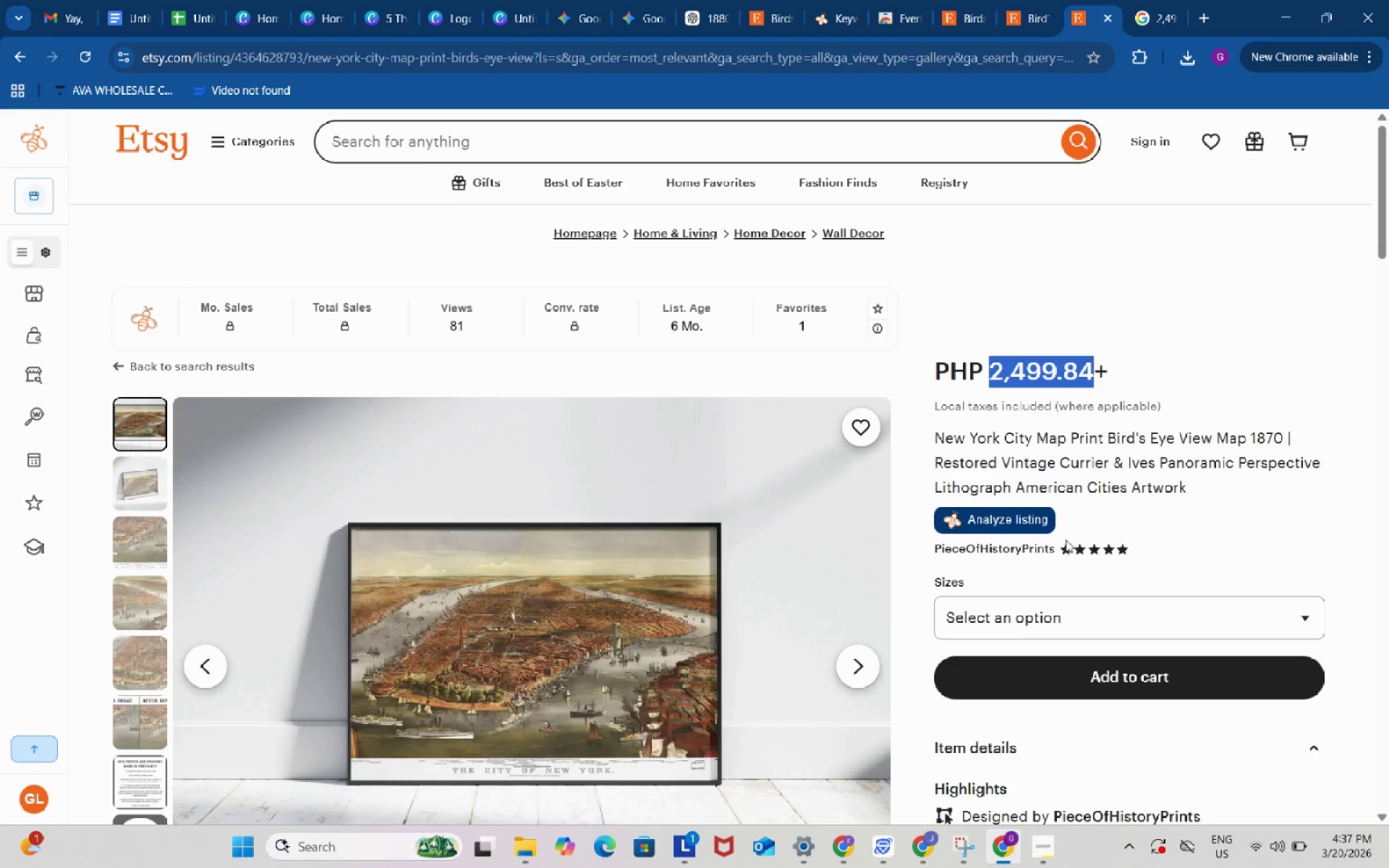 
left_click([998, 430])
 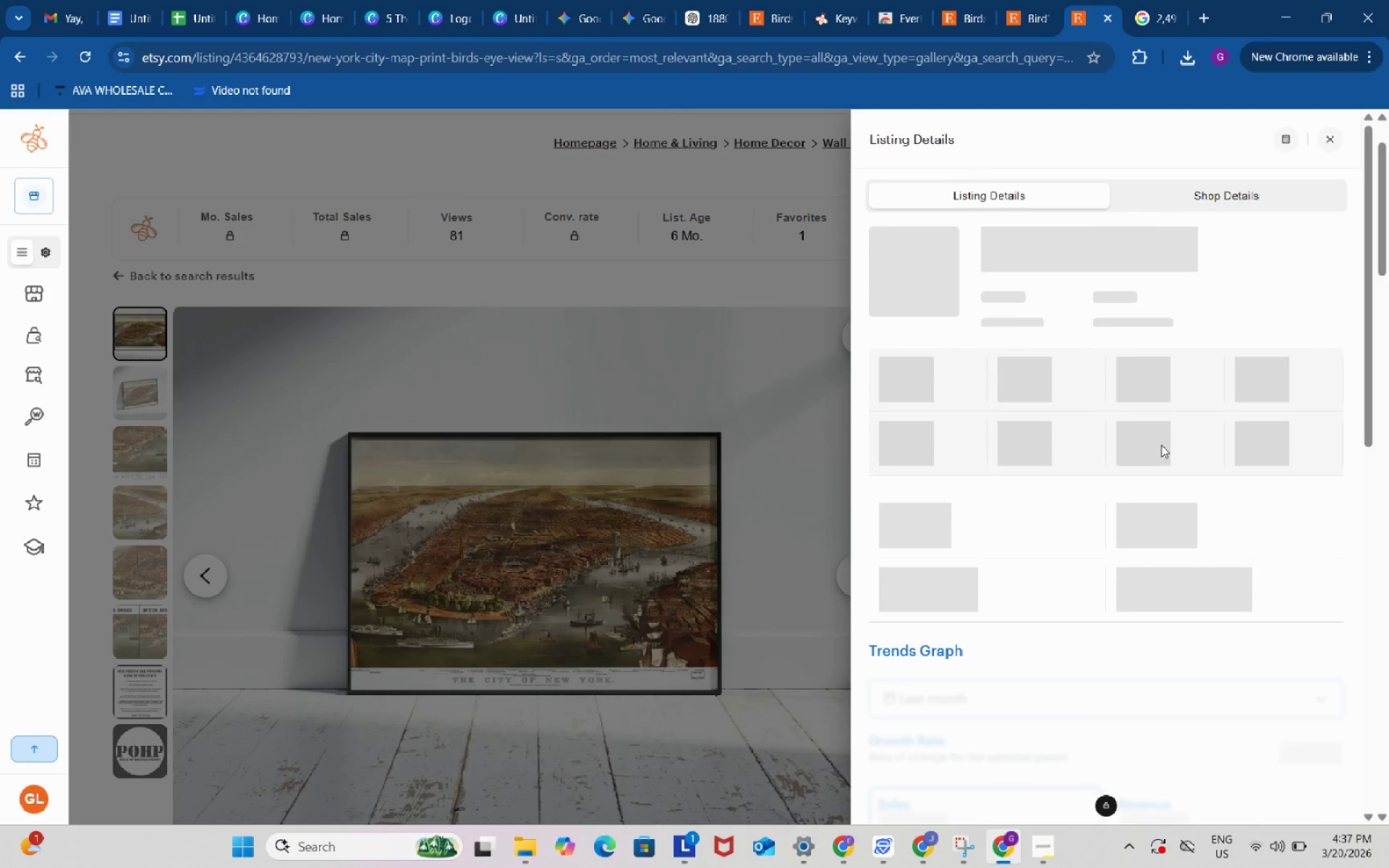 
scroll: coordinate [1031, 684], scroll_direction: down, amount: 19.0
 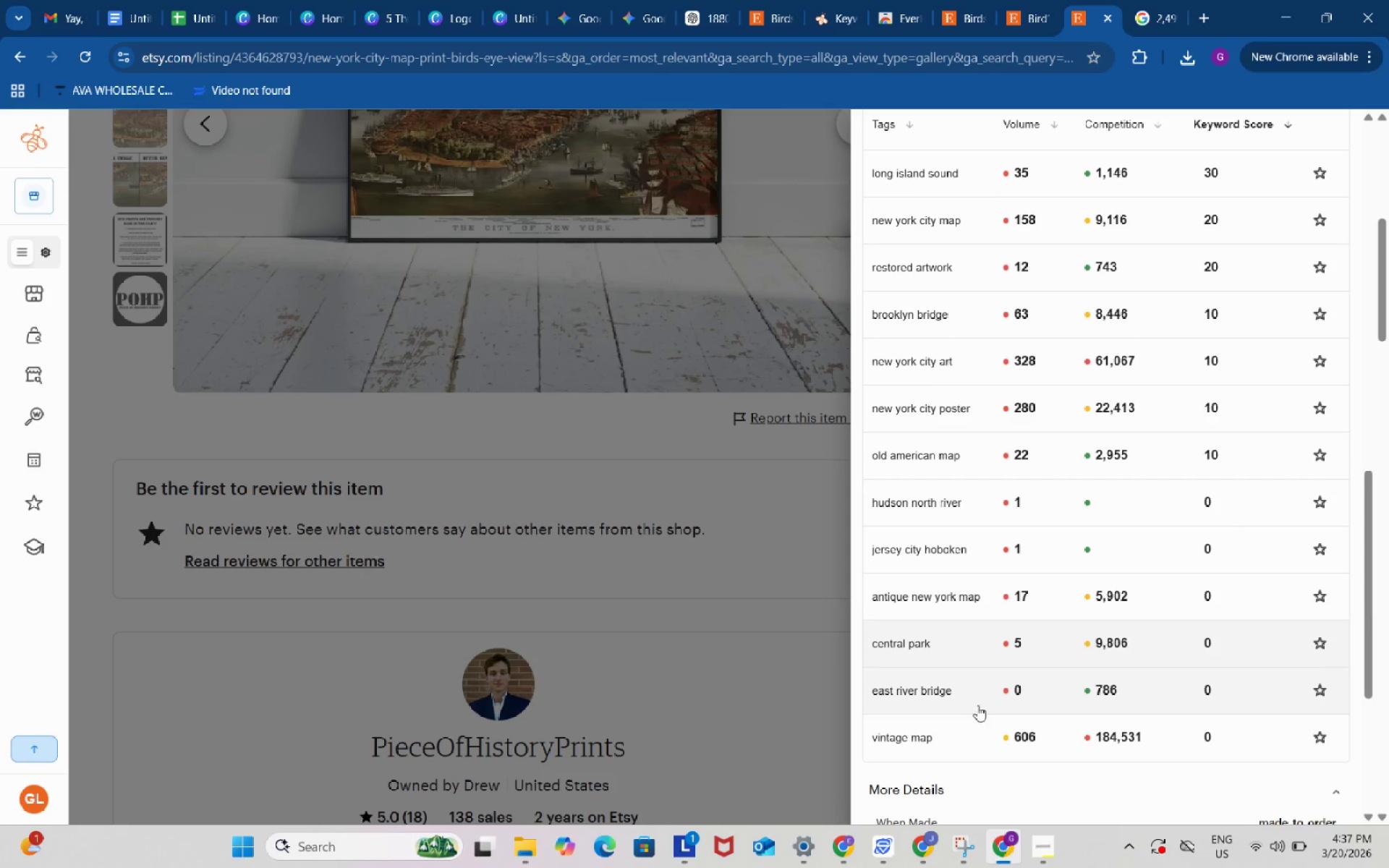 
left_click([914, 736])
 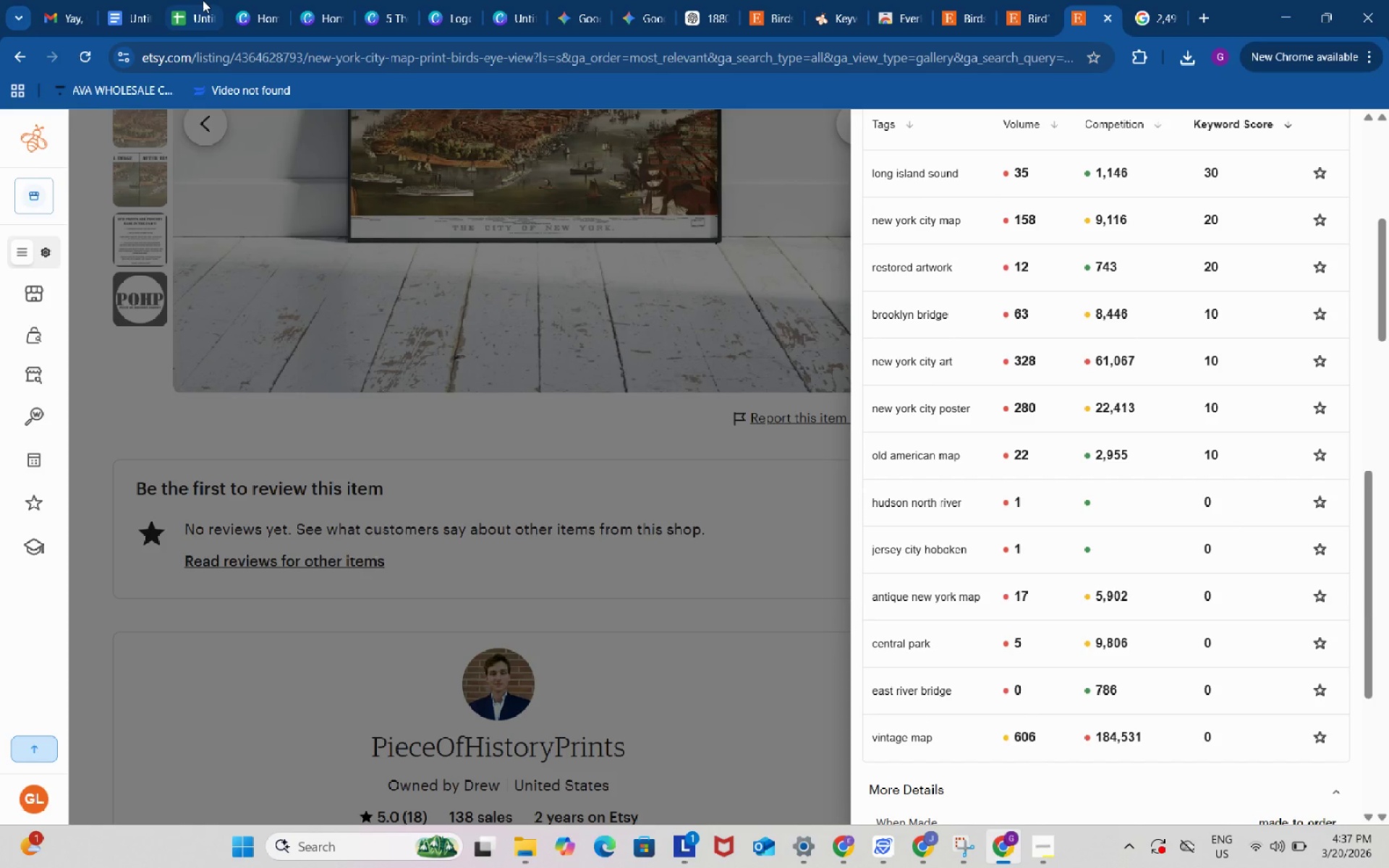 
left_click([203, 0])
 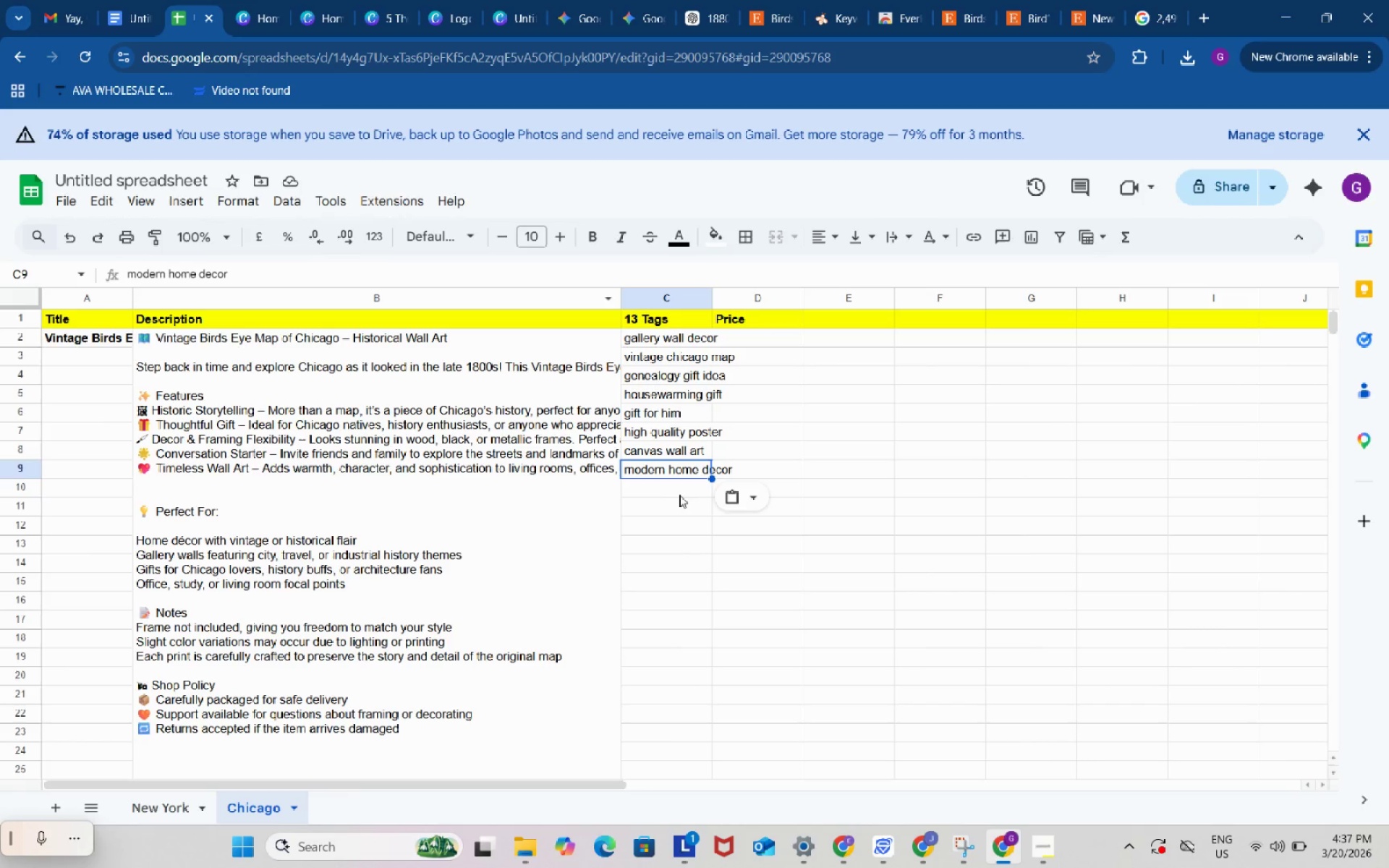 
left_click([679, 491])
 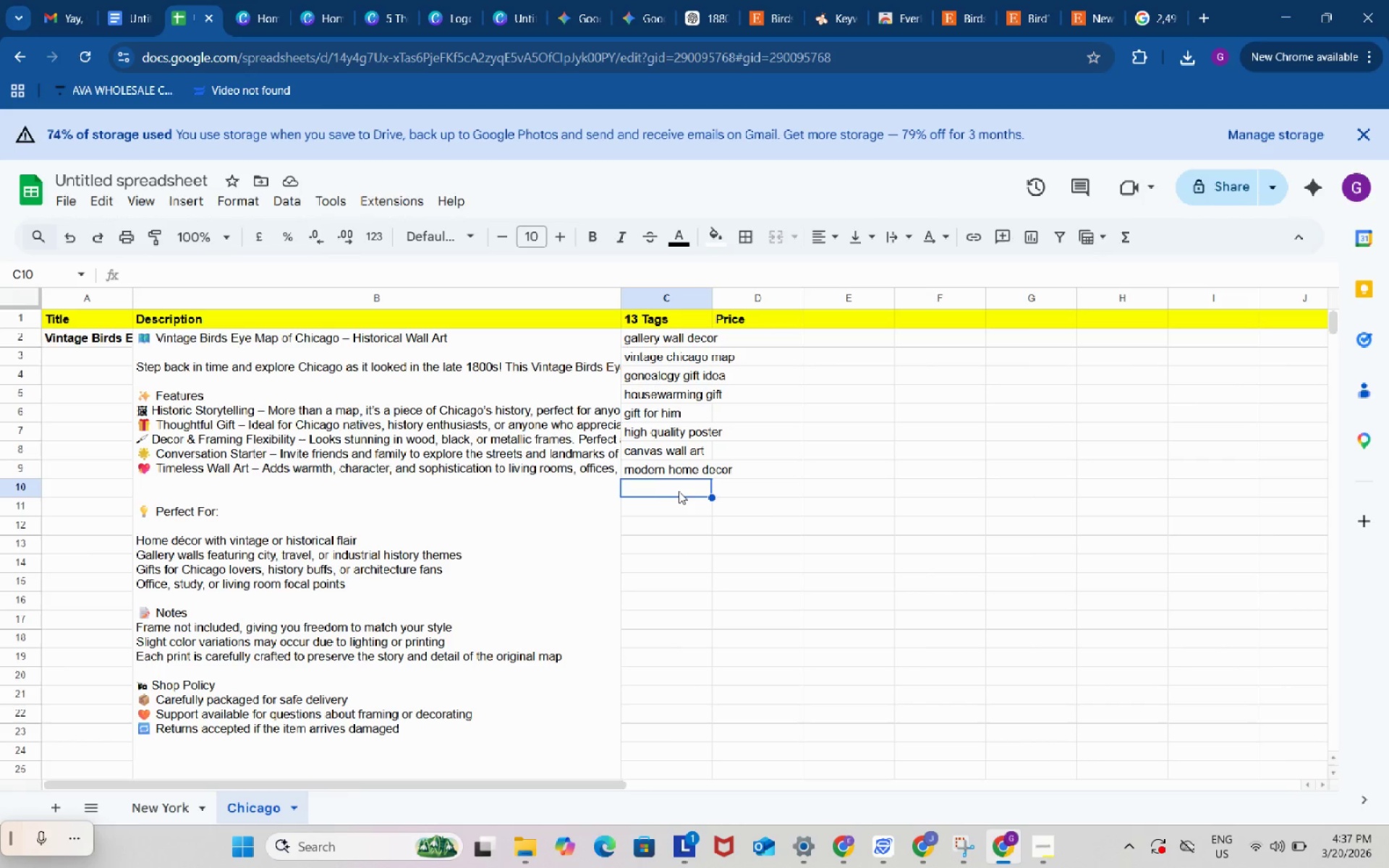 
key(Control+V)
 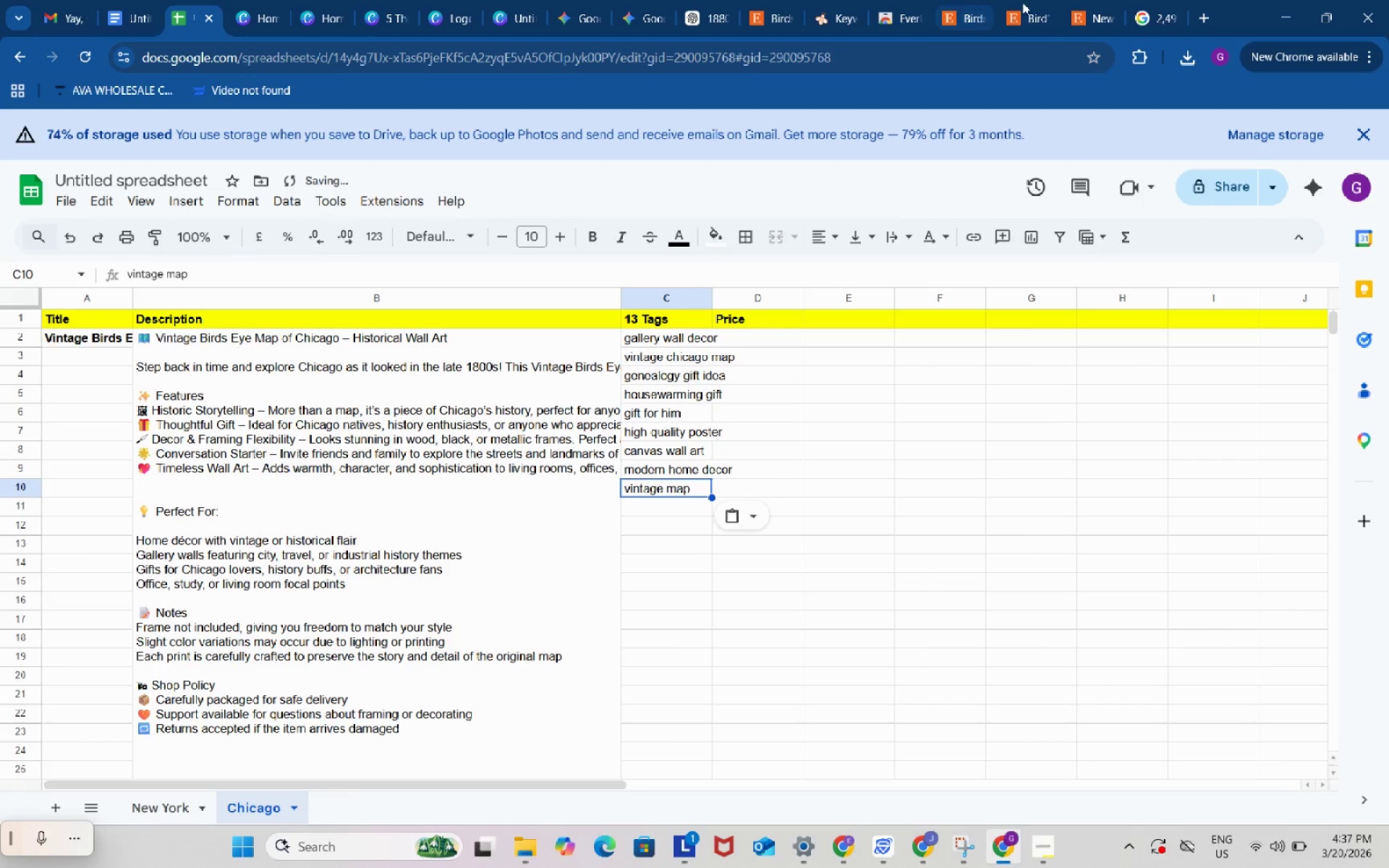 
left_click([1085, 0])
 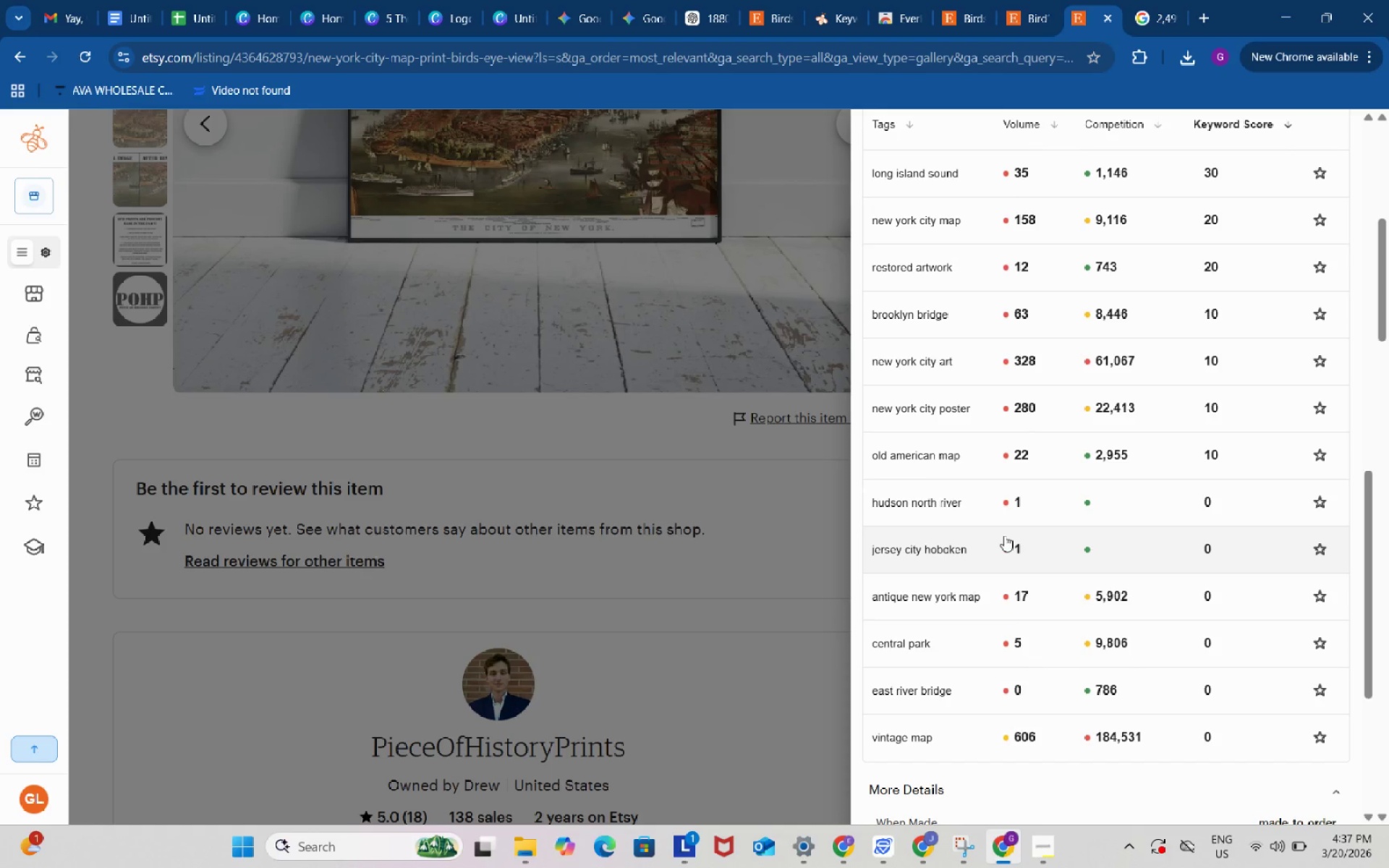 
scroll: coordinate [1004, 535], scroll_direction: up, amount: 2.0
 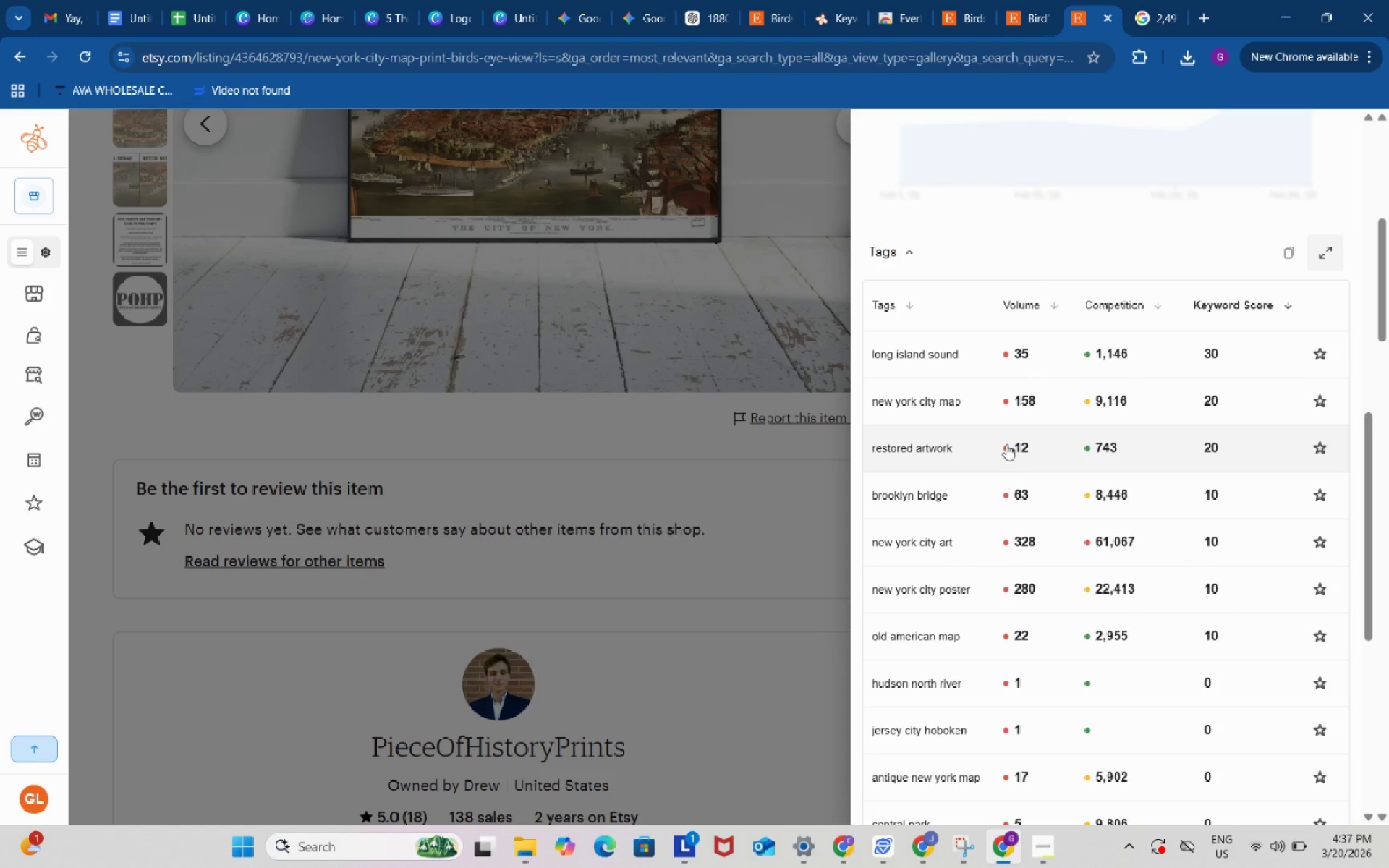 
left_click([957, 0])
 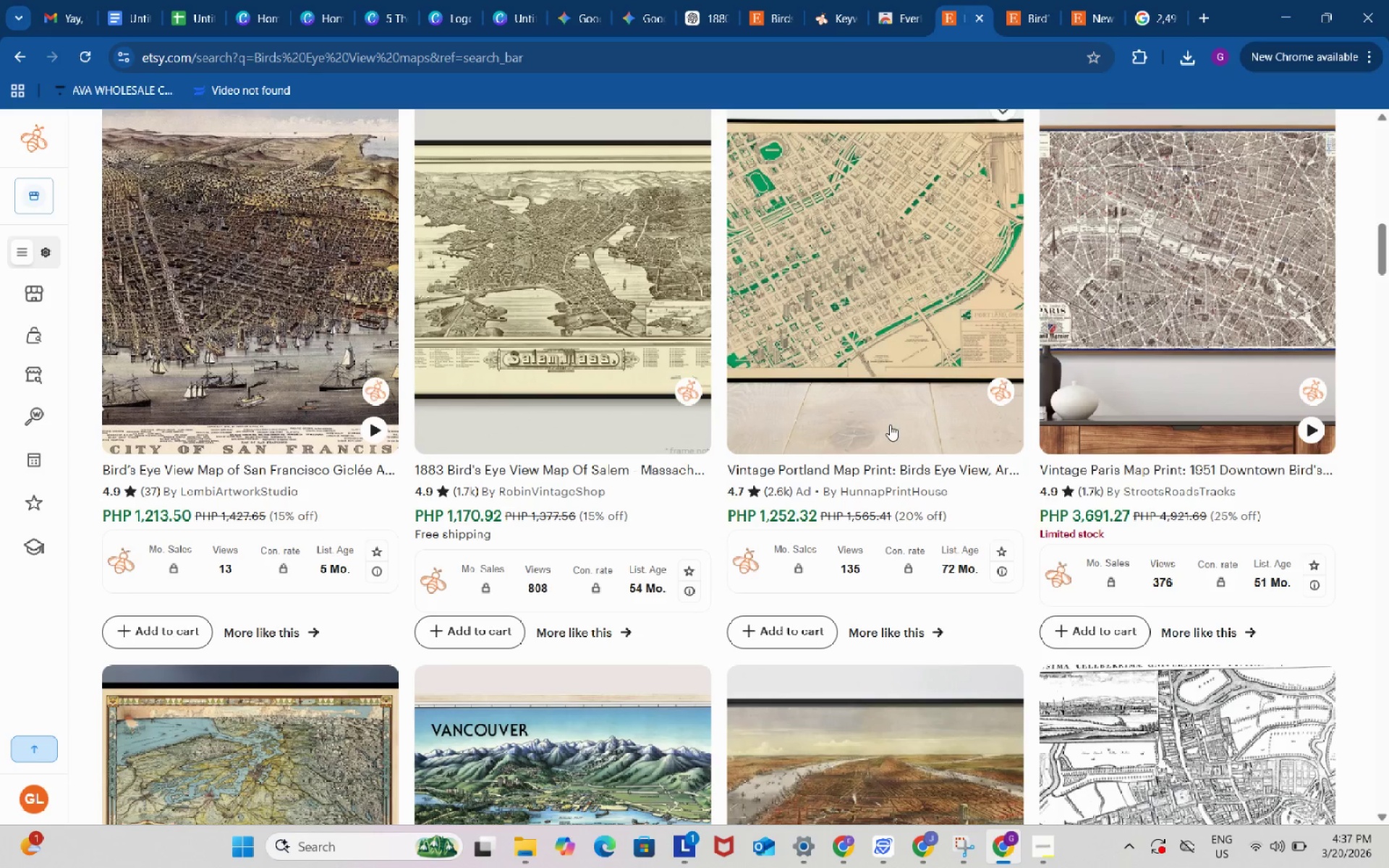 
right_click([863, 271])
 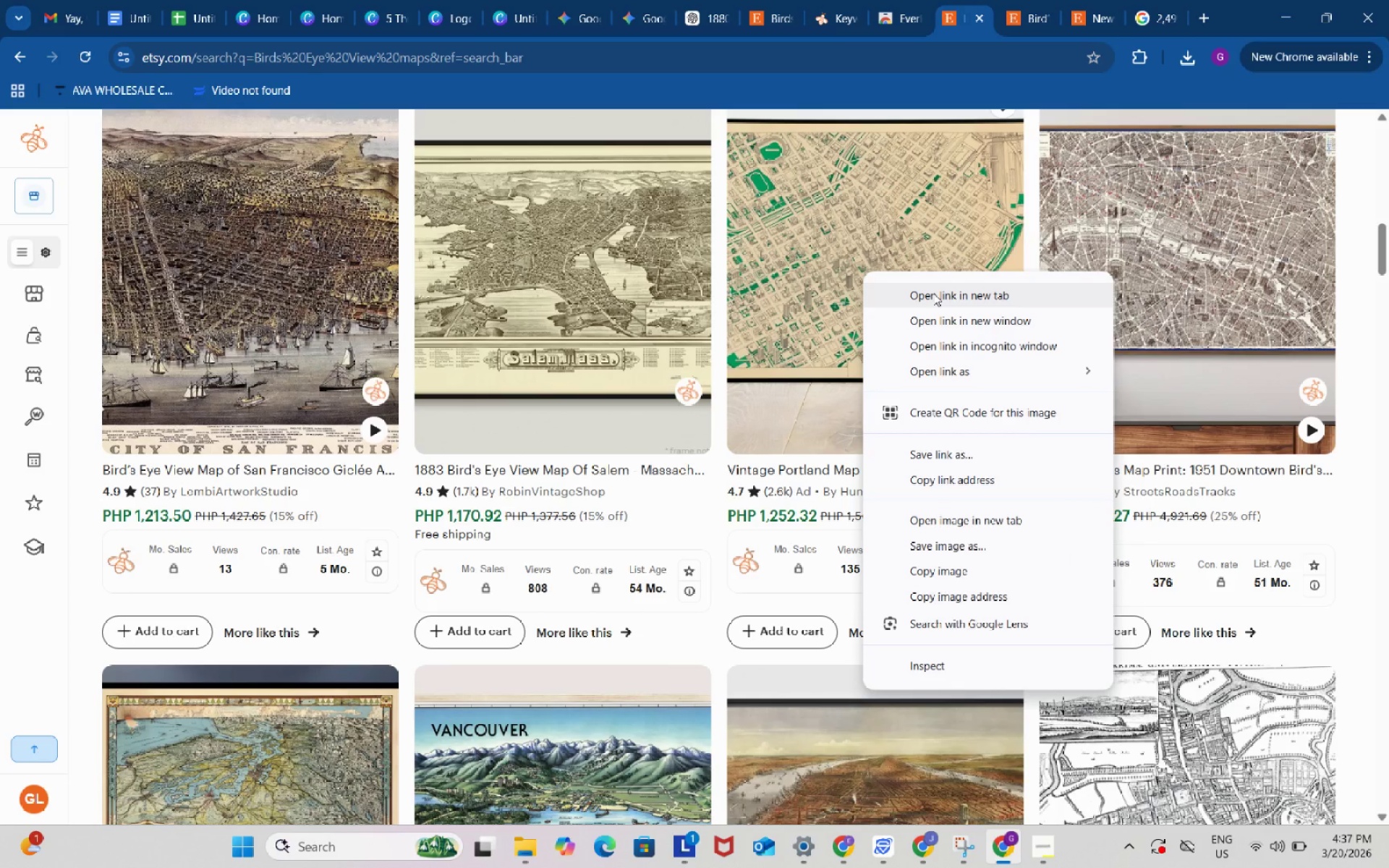 
left_click([933, 293])
 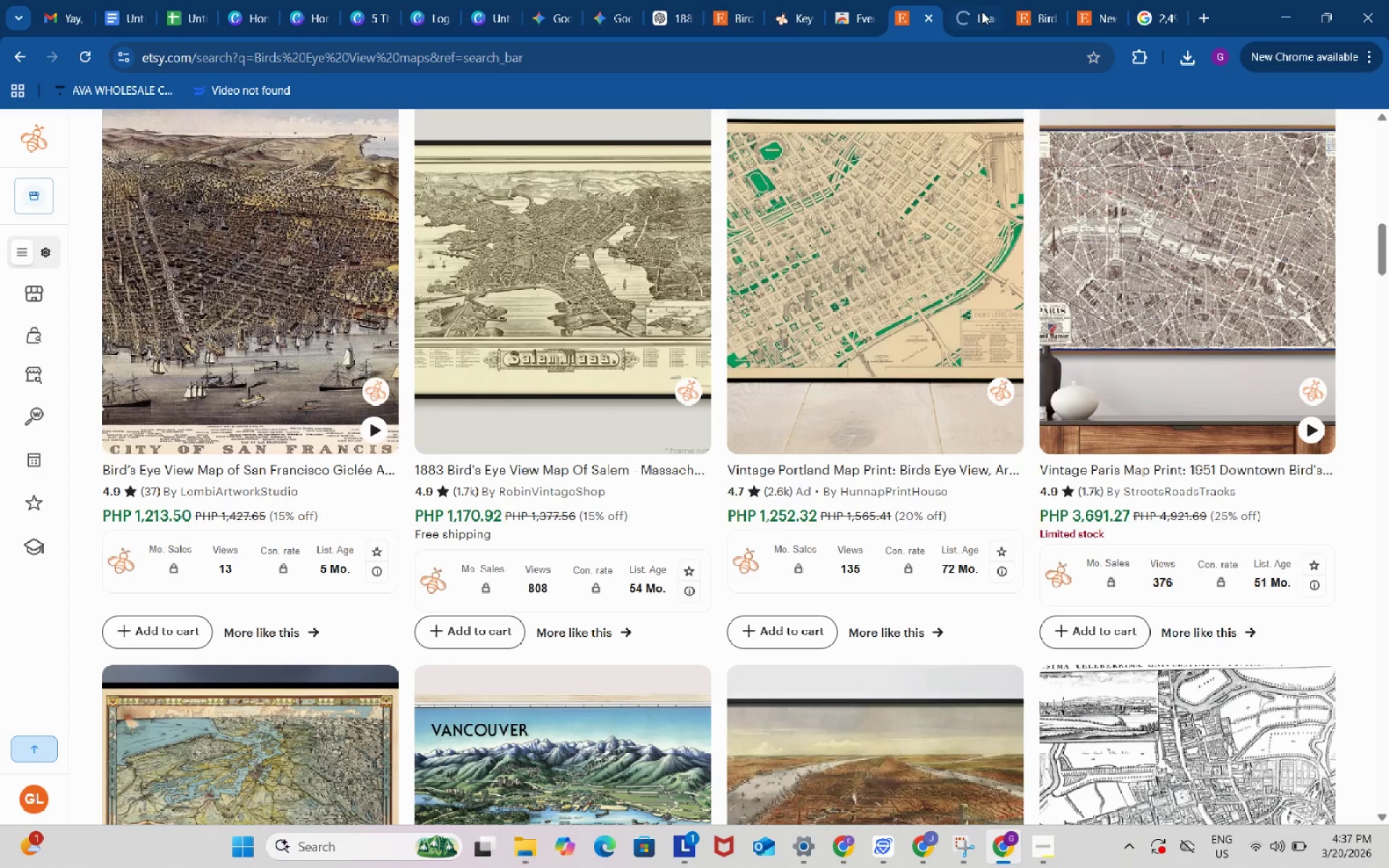 
left_click([982, 0])
 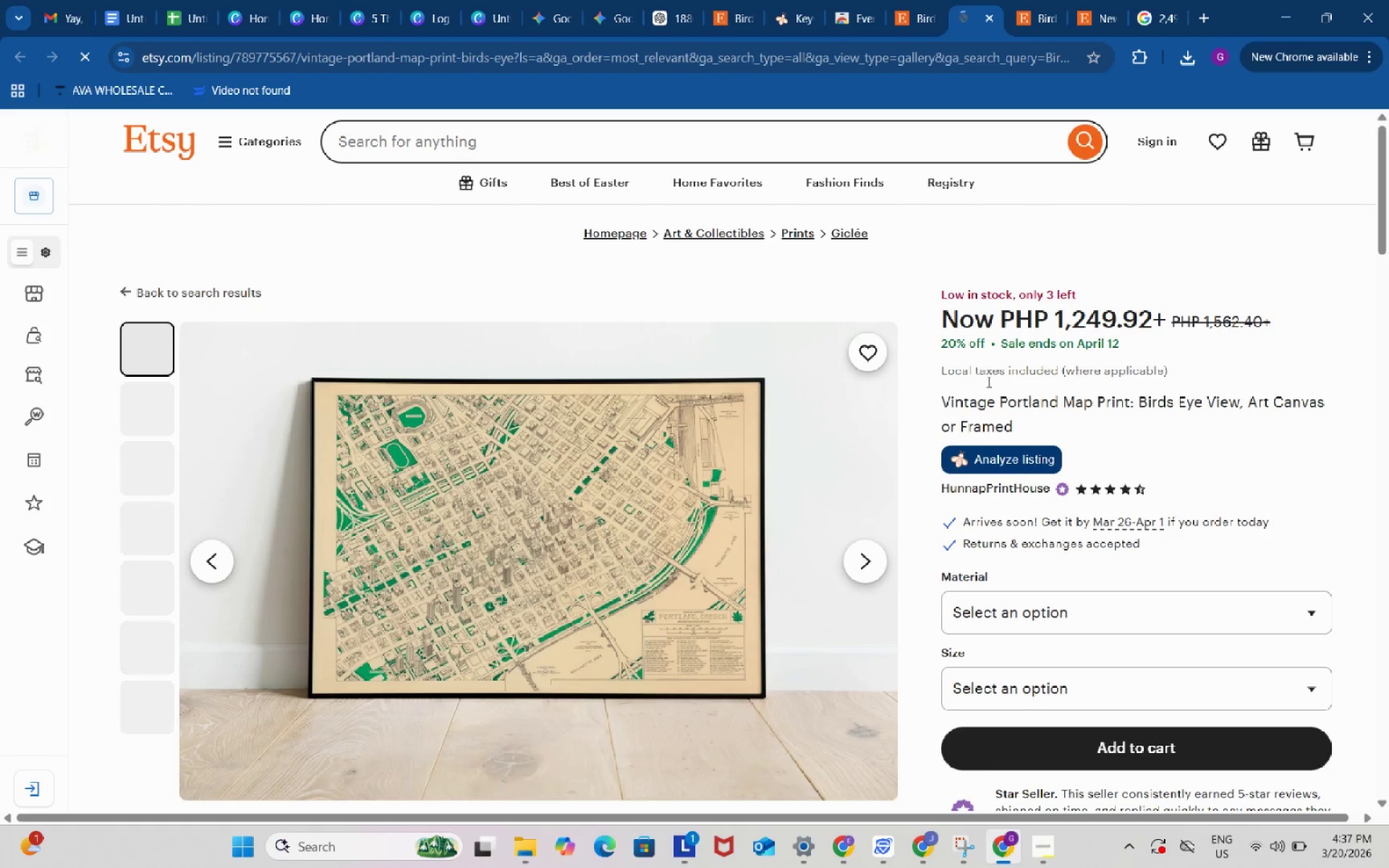 
scroll: coordinate [1188, 592], scroll_direction: down, amount: 5.0
 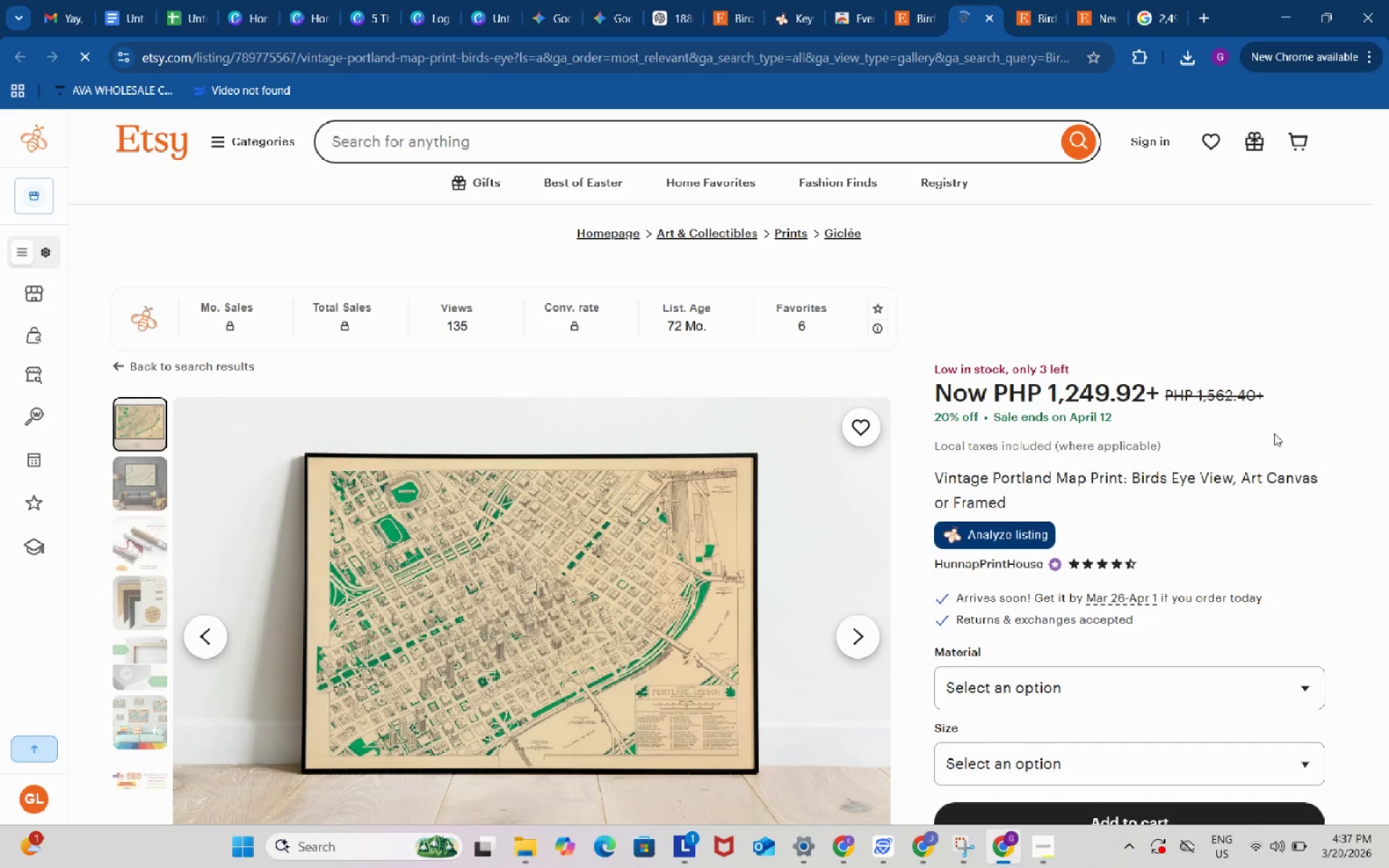 
left_click([987, 535])